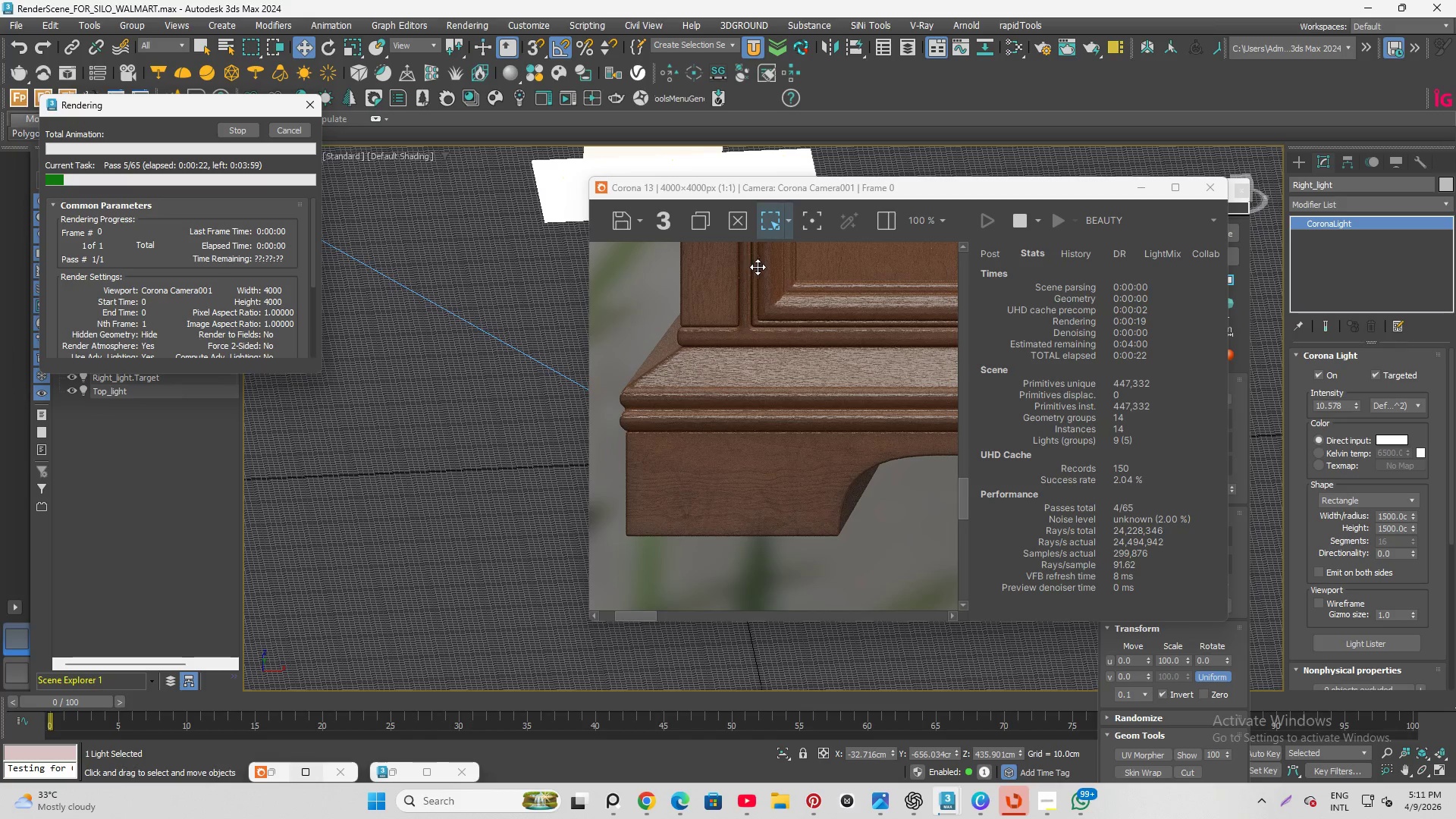 
scroll: coordinate [808, 395], scroll_direction: up, amount: 1.0
 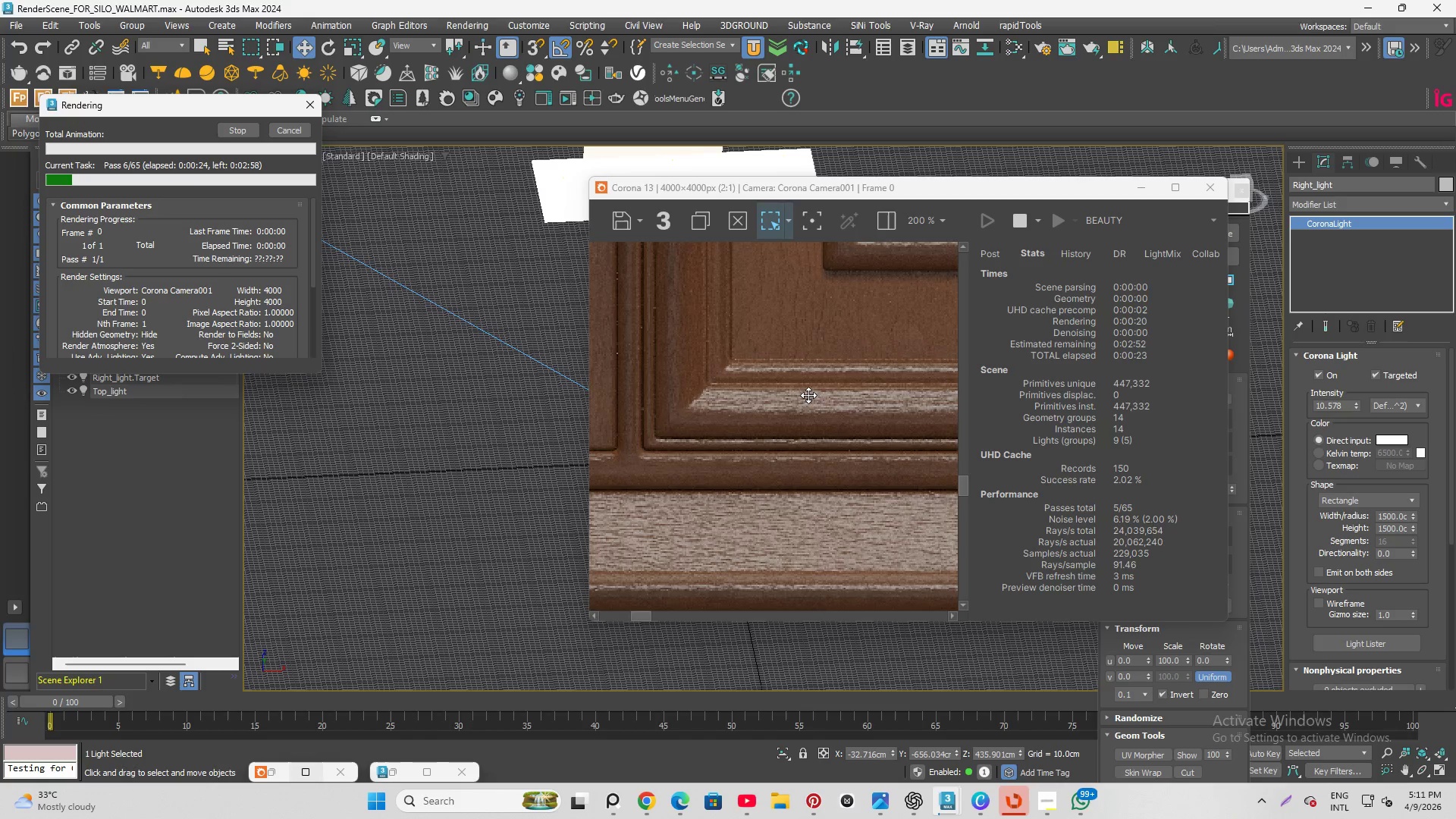 
scroll: coordinate [808, 395], scroll_direction: down, amount: 1.0
 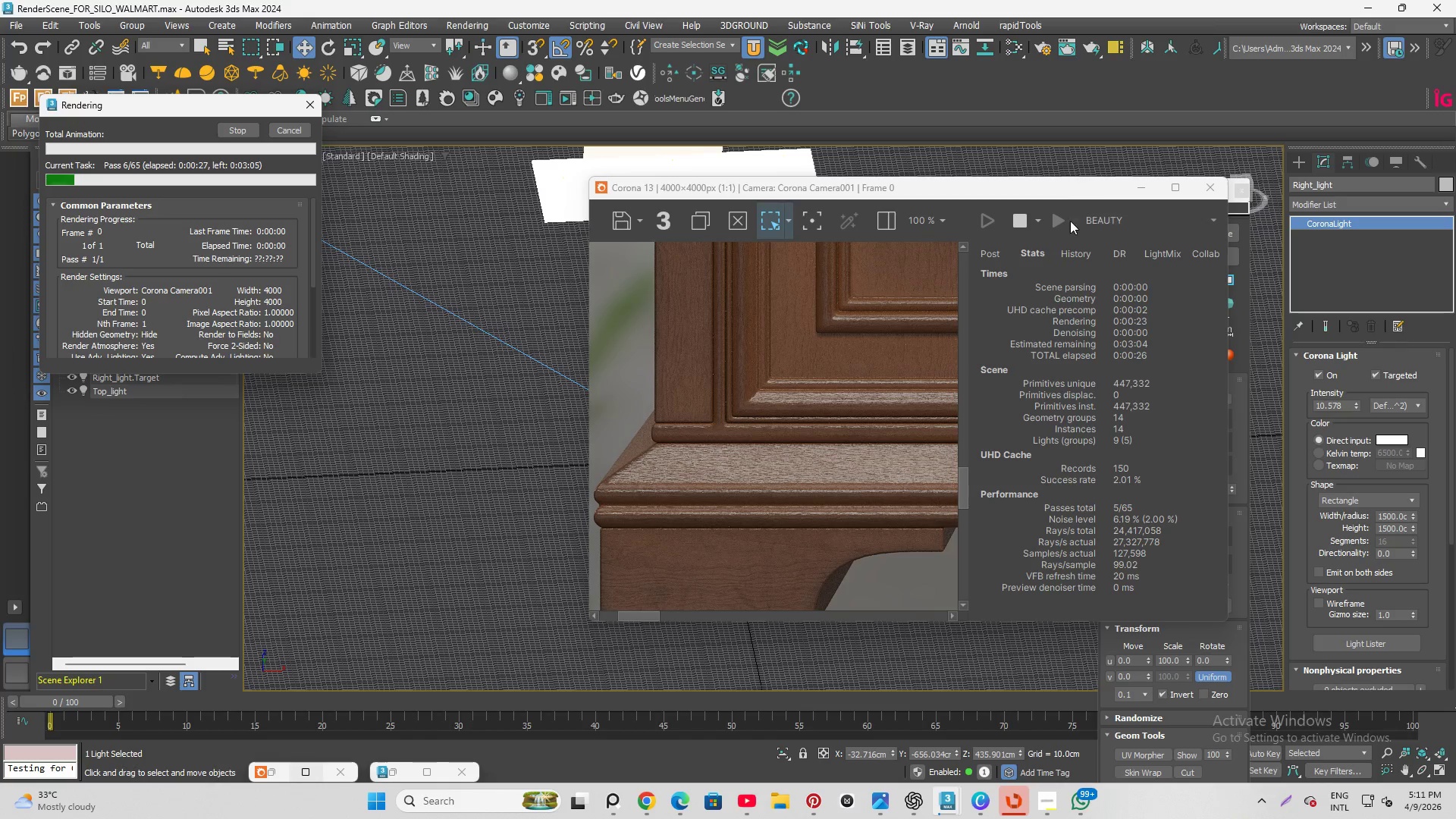 
left_click([1020, 221])
 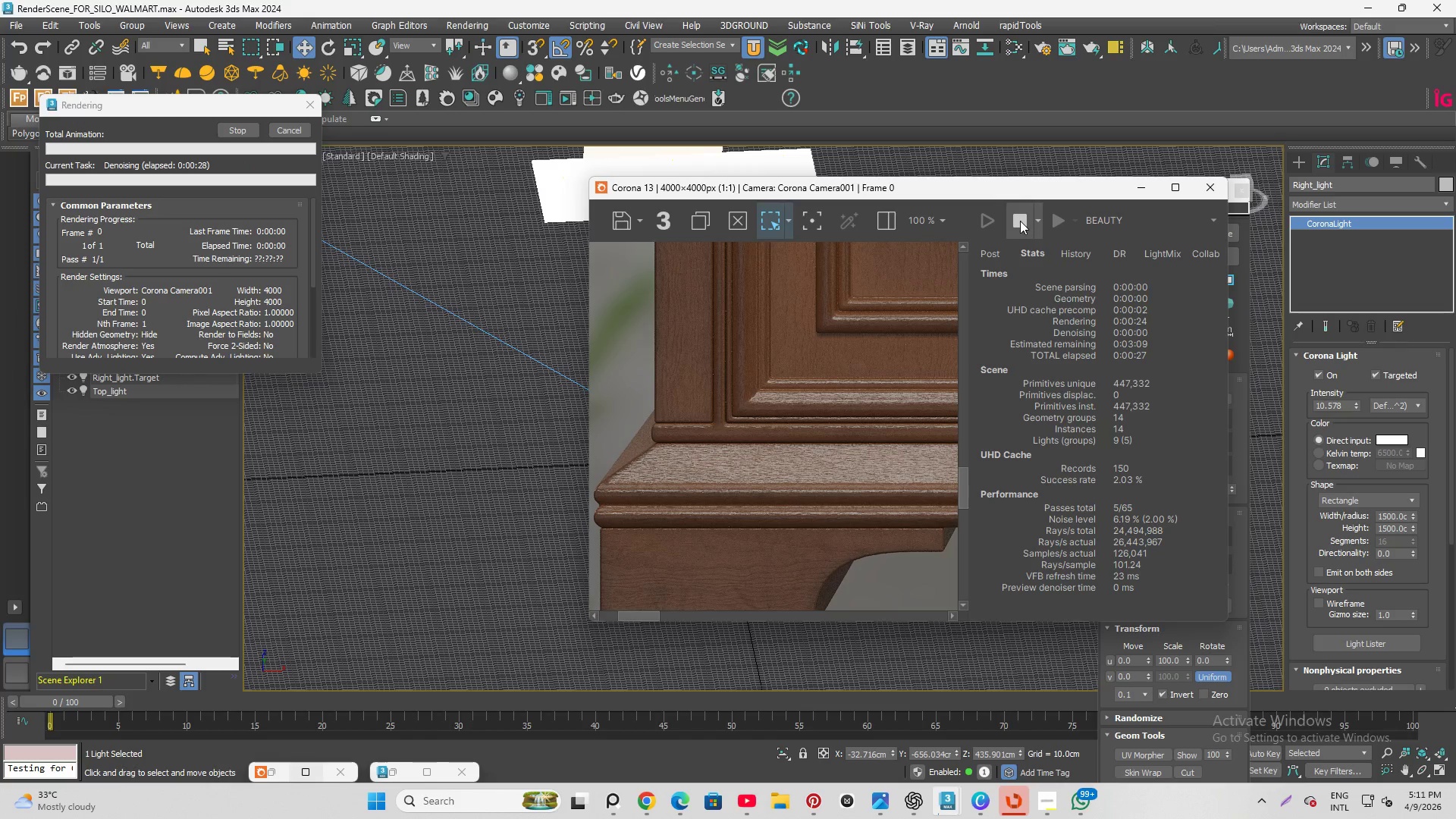 
scroll: coordinate [745, 411], scroll_direction: up, amount: 1.0
 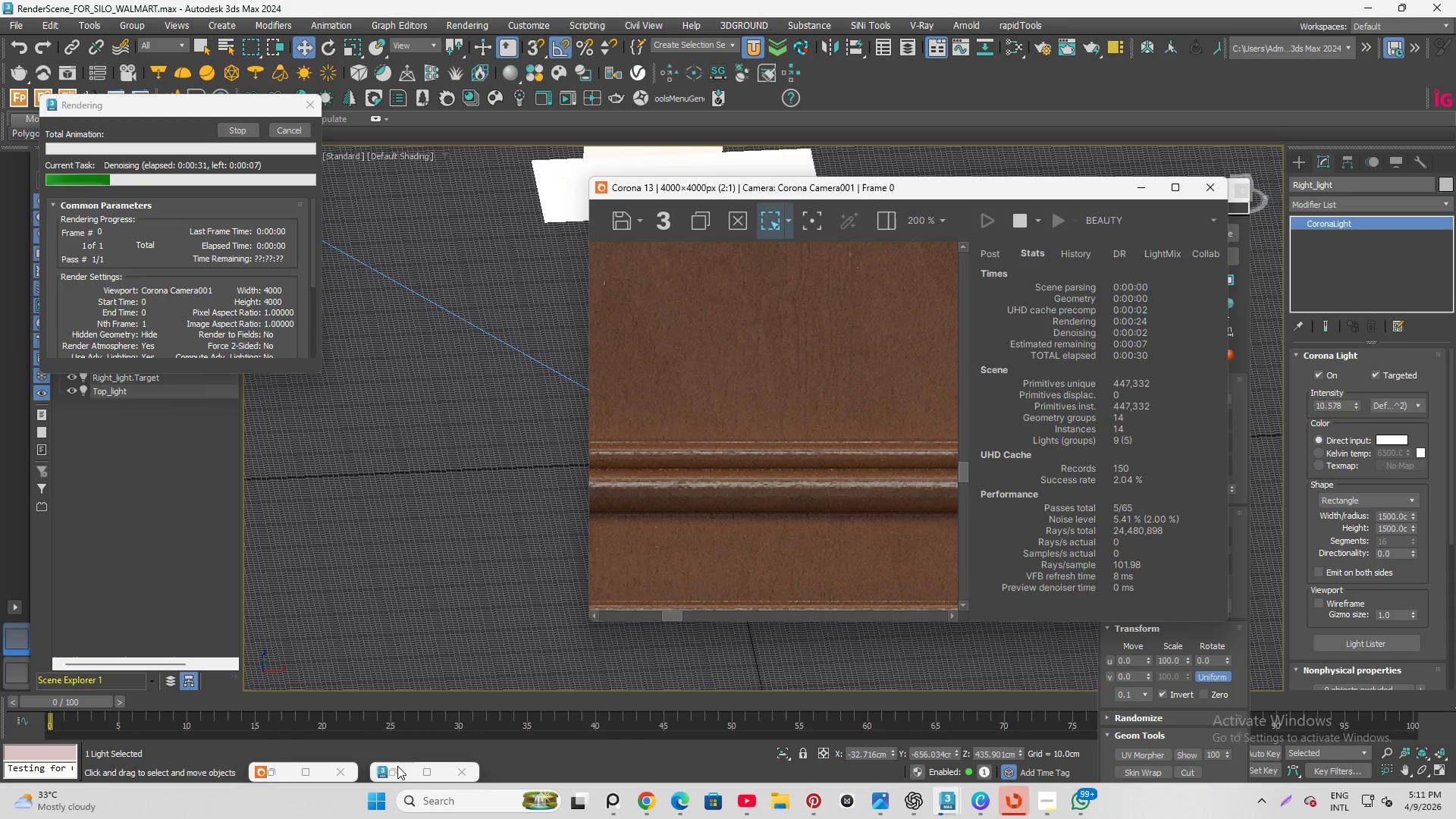 
left_click([391, 770])
 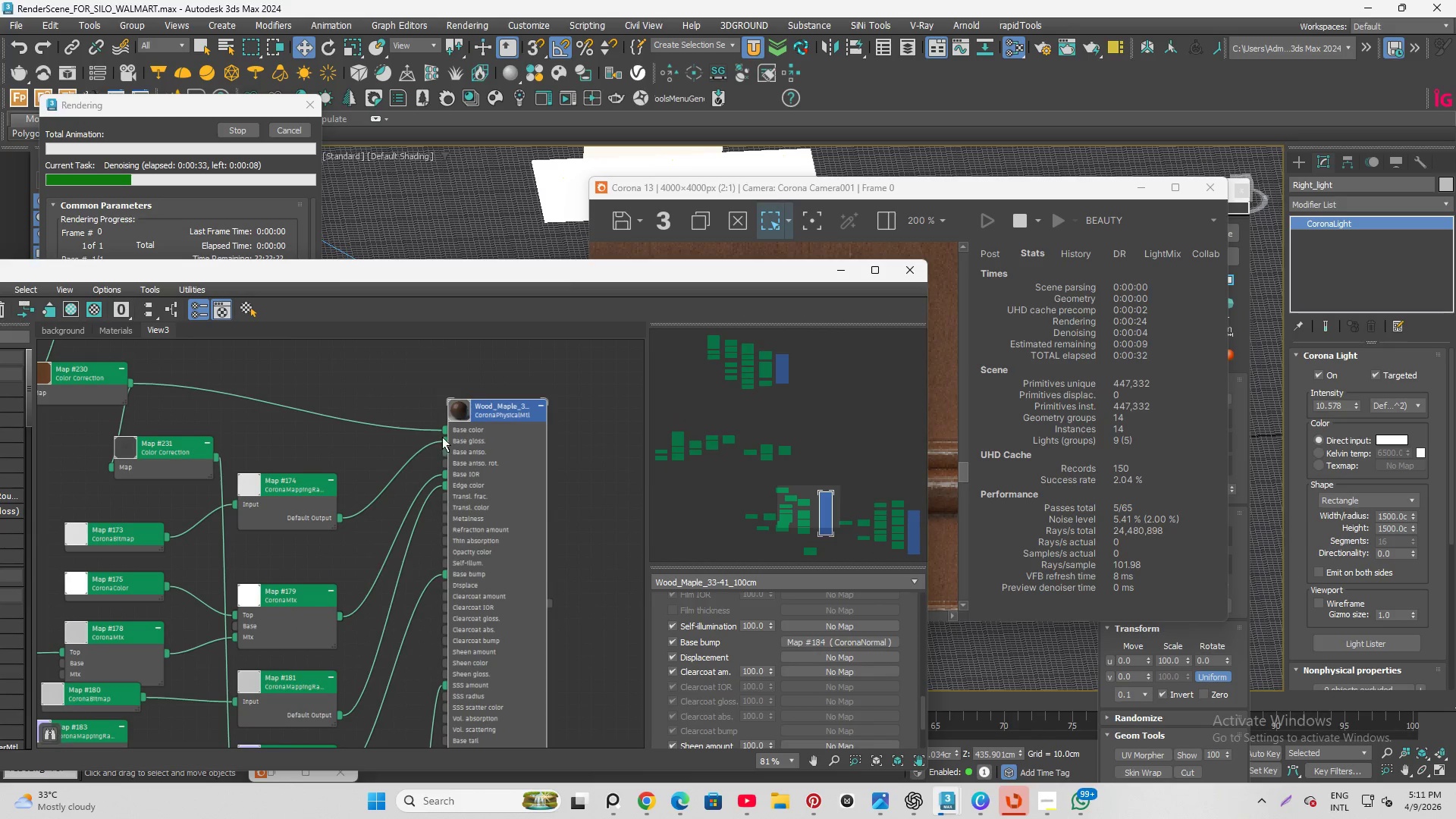 
left_click([483, 414])
 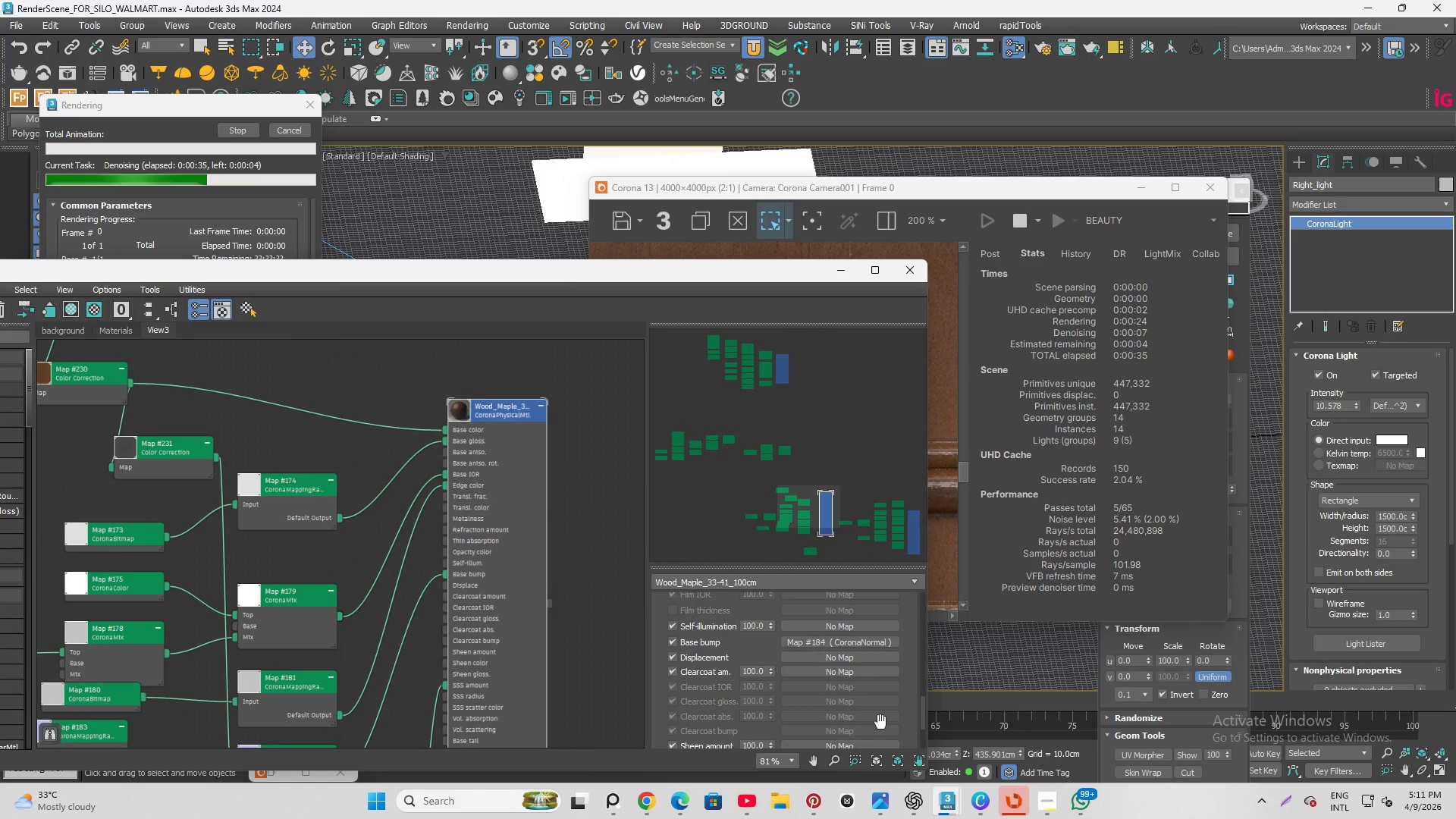 
left_click_drag(start_coordinate=[921, 713], to_coordinate=[917, 578])
 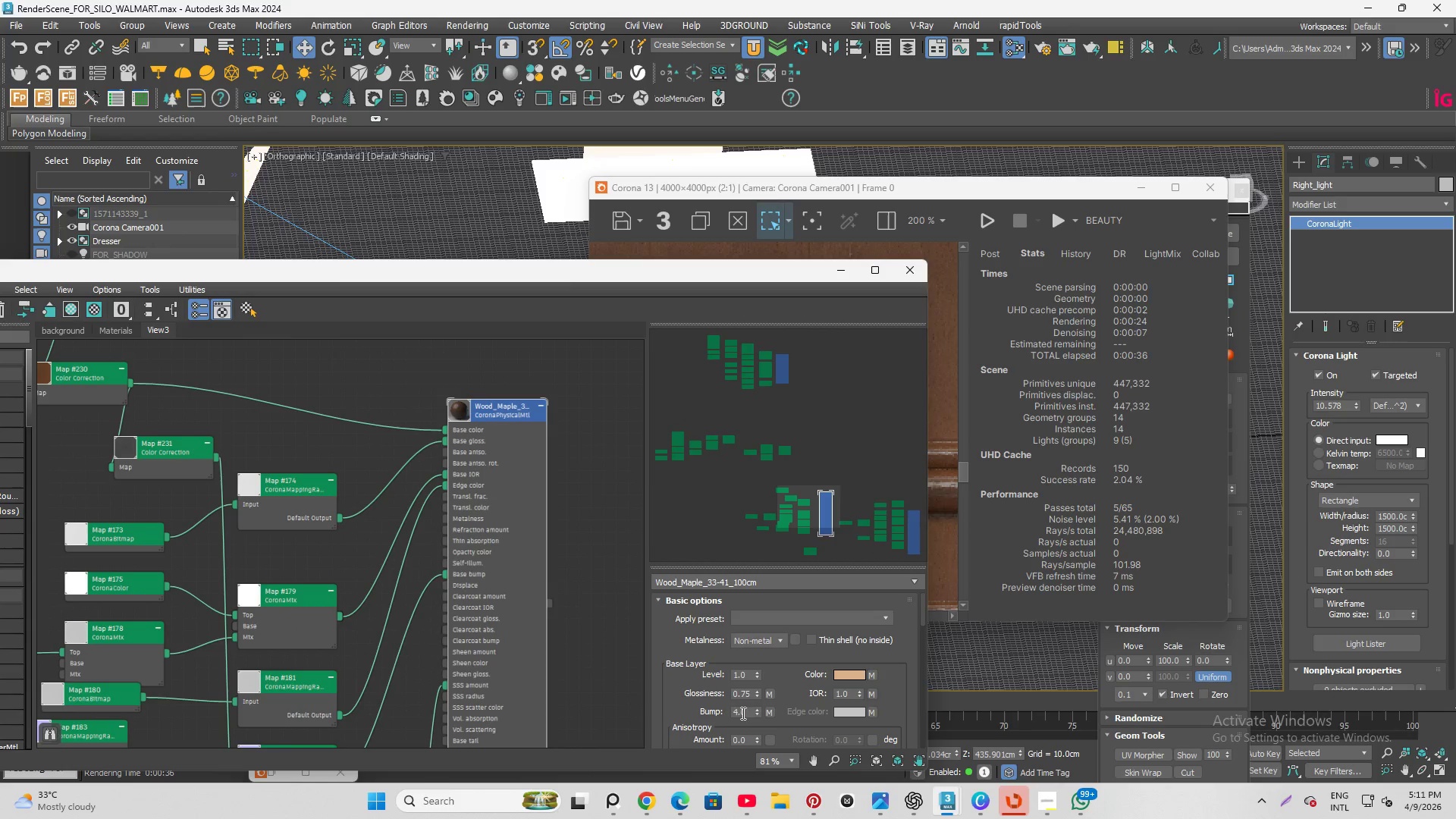 
double_click([743, 710])
 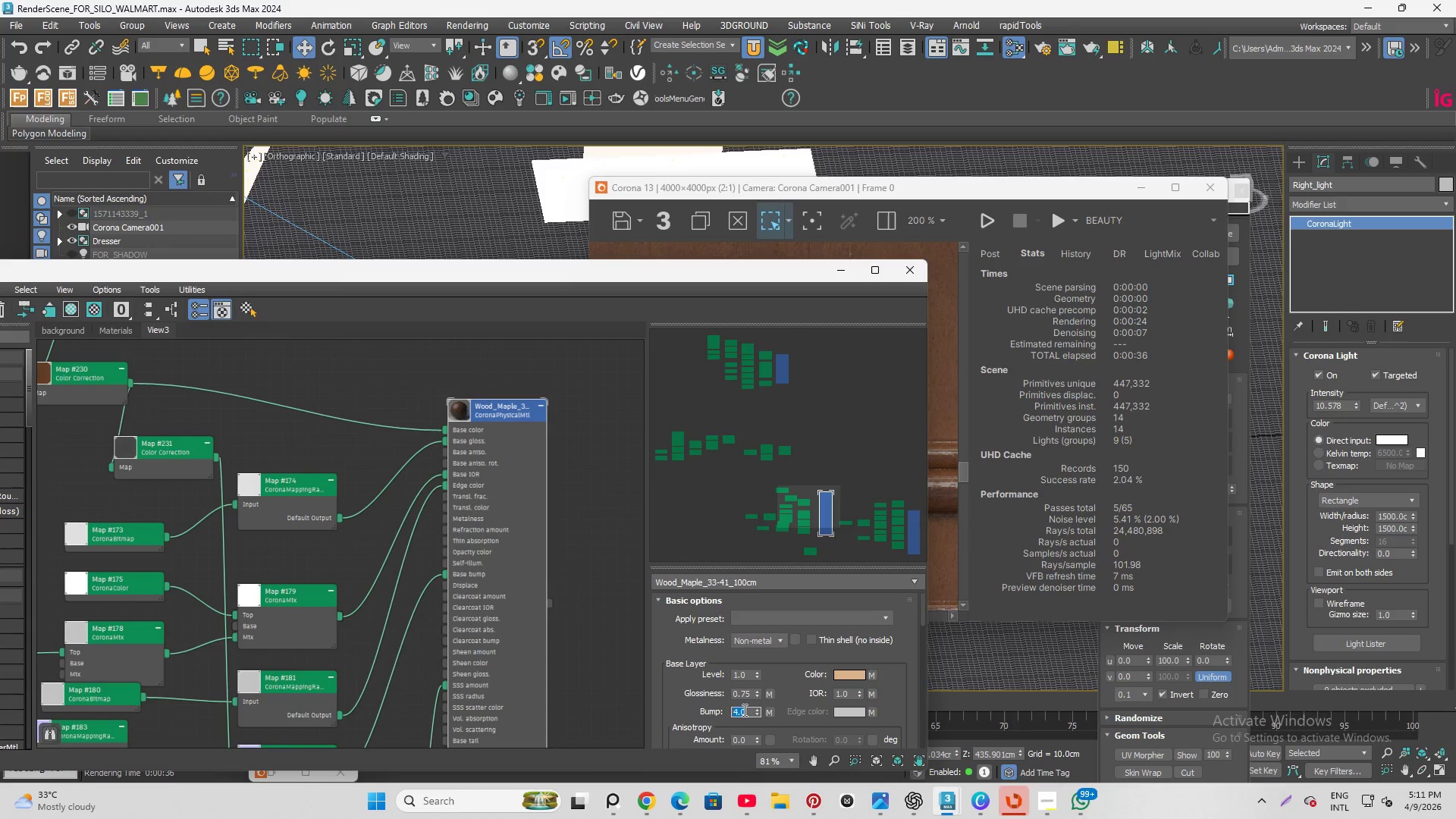 
key(Numpad2)
 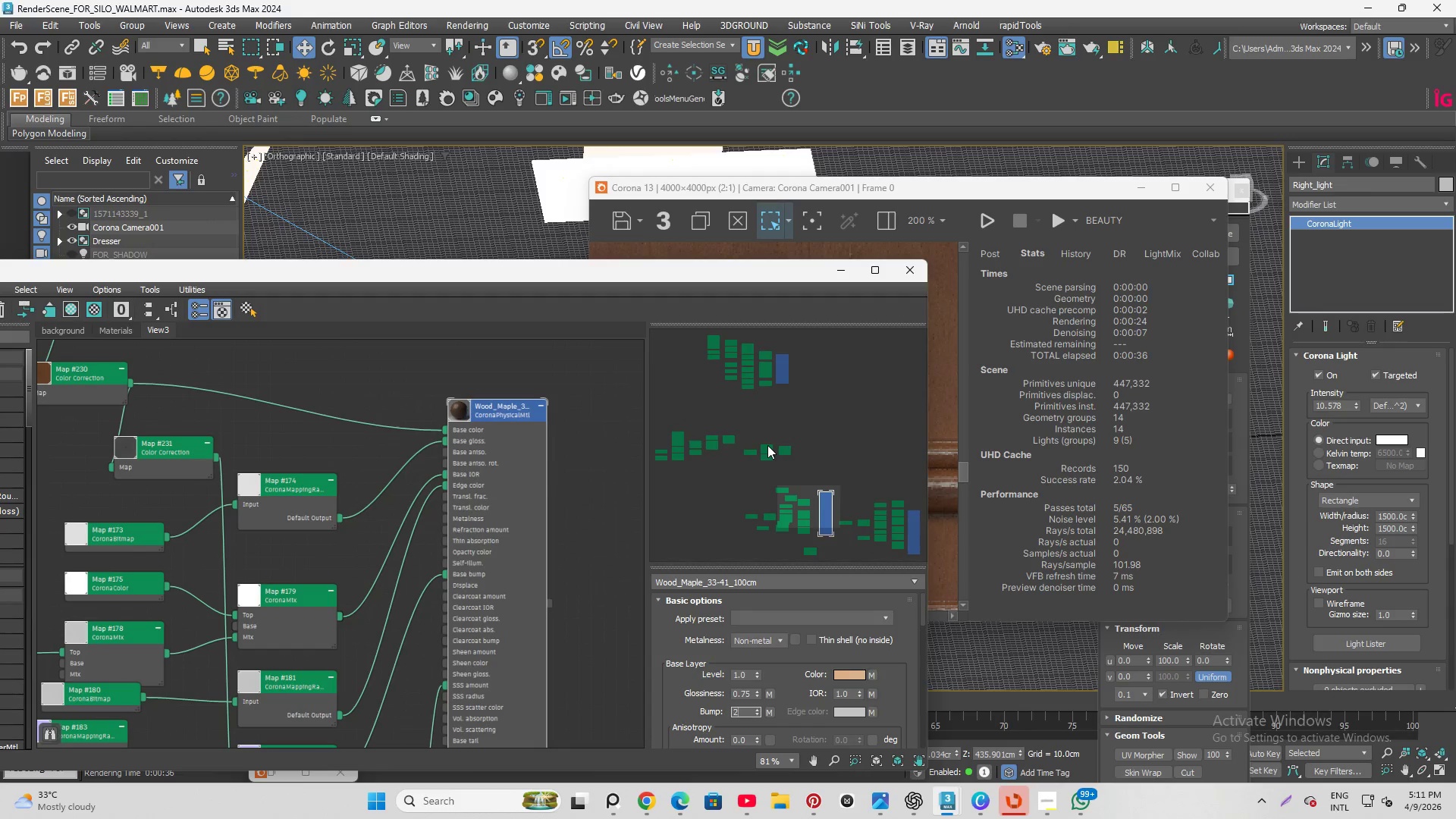 
key(Enter)
 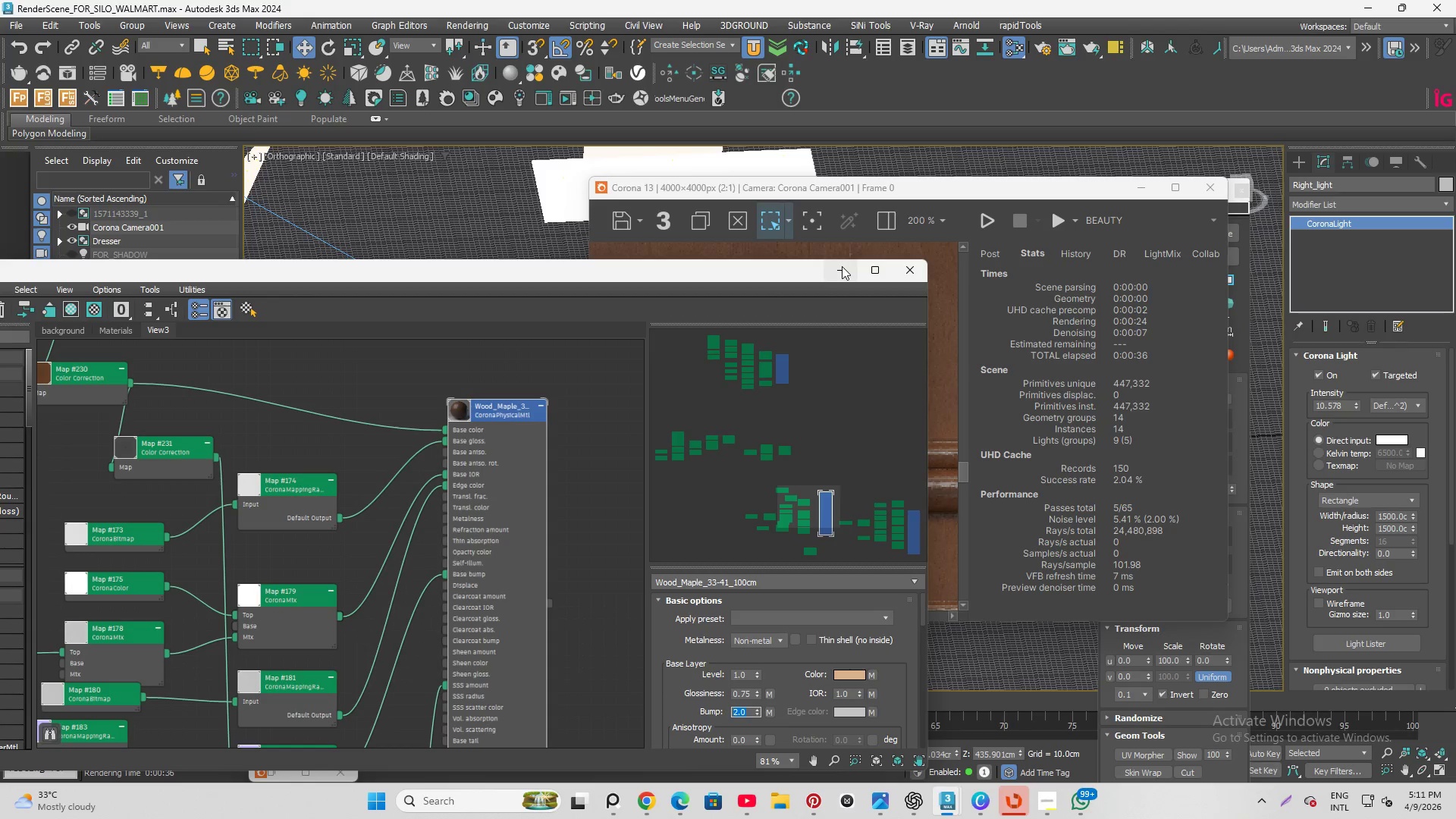 
left_click([568, 444])
 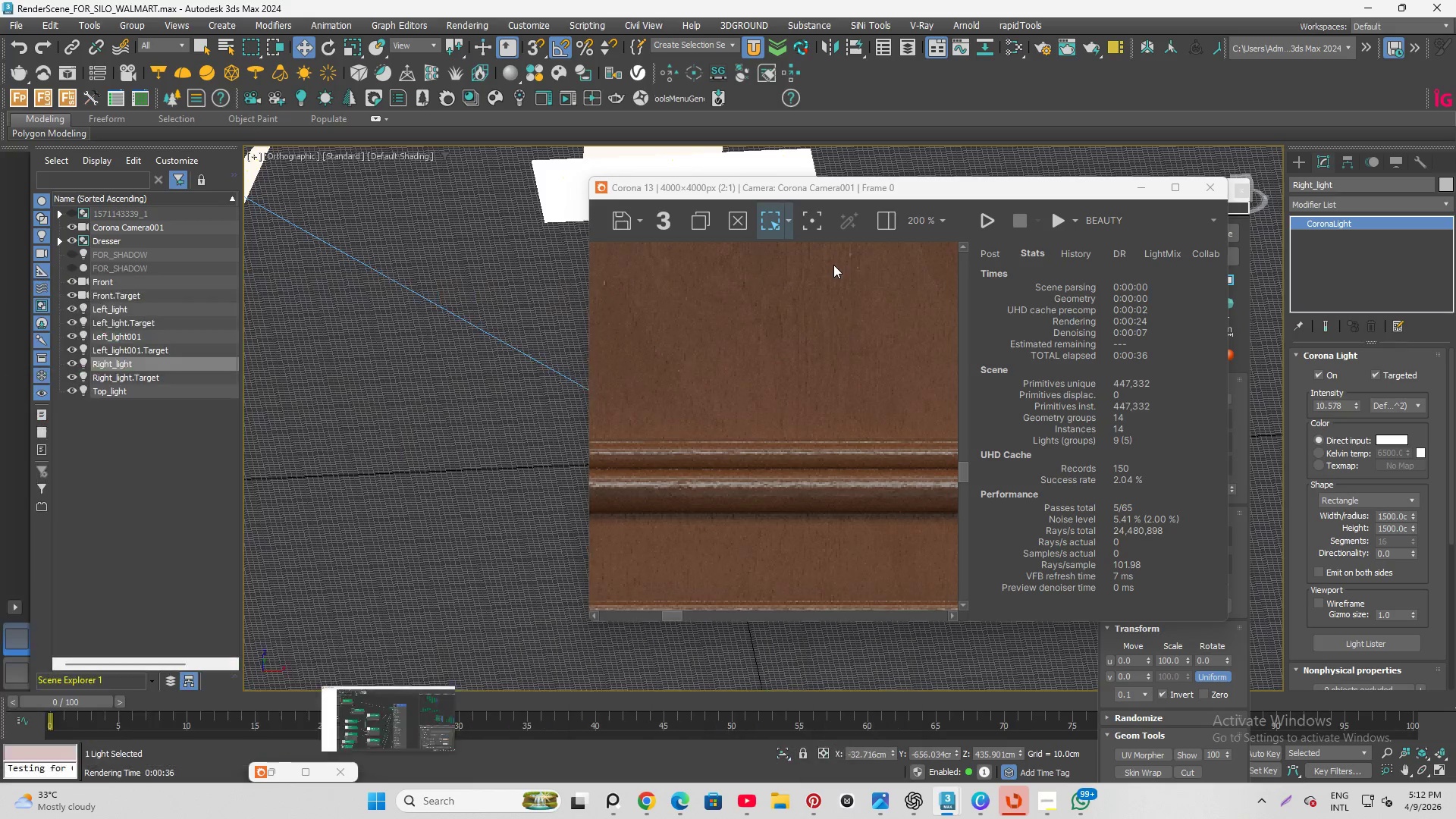 
scroll: coordinate [769, 472], scroll_direction: down, amount: 2.0
 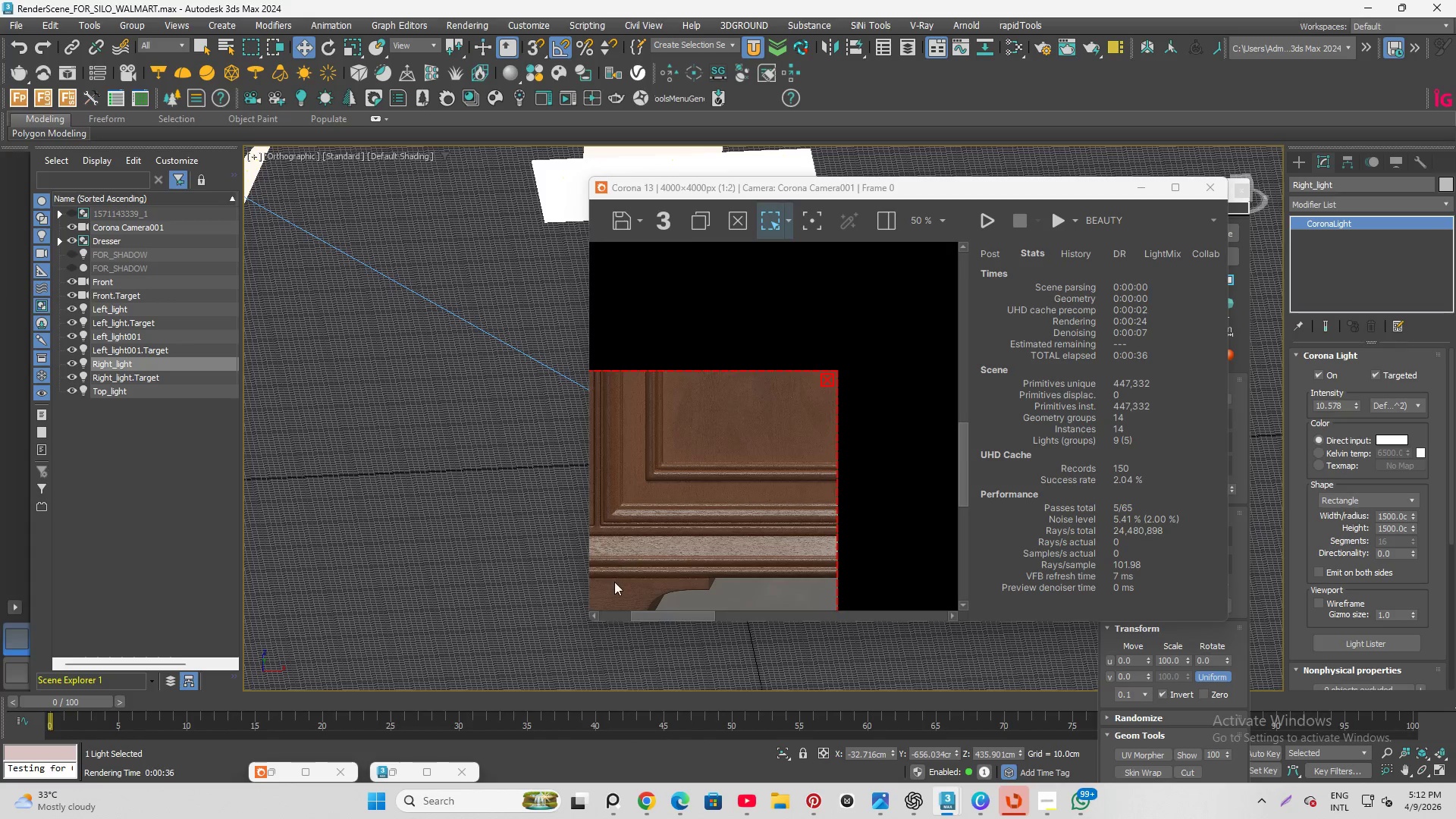 
scroll: coordinate [616, 585], scroll_direction: up, amount: 1.0
 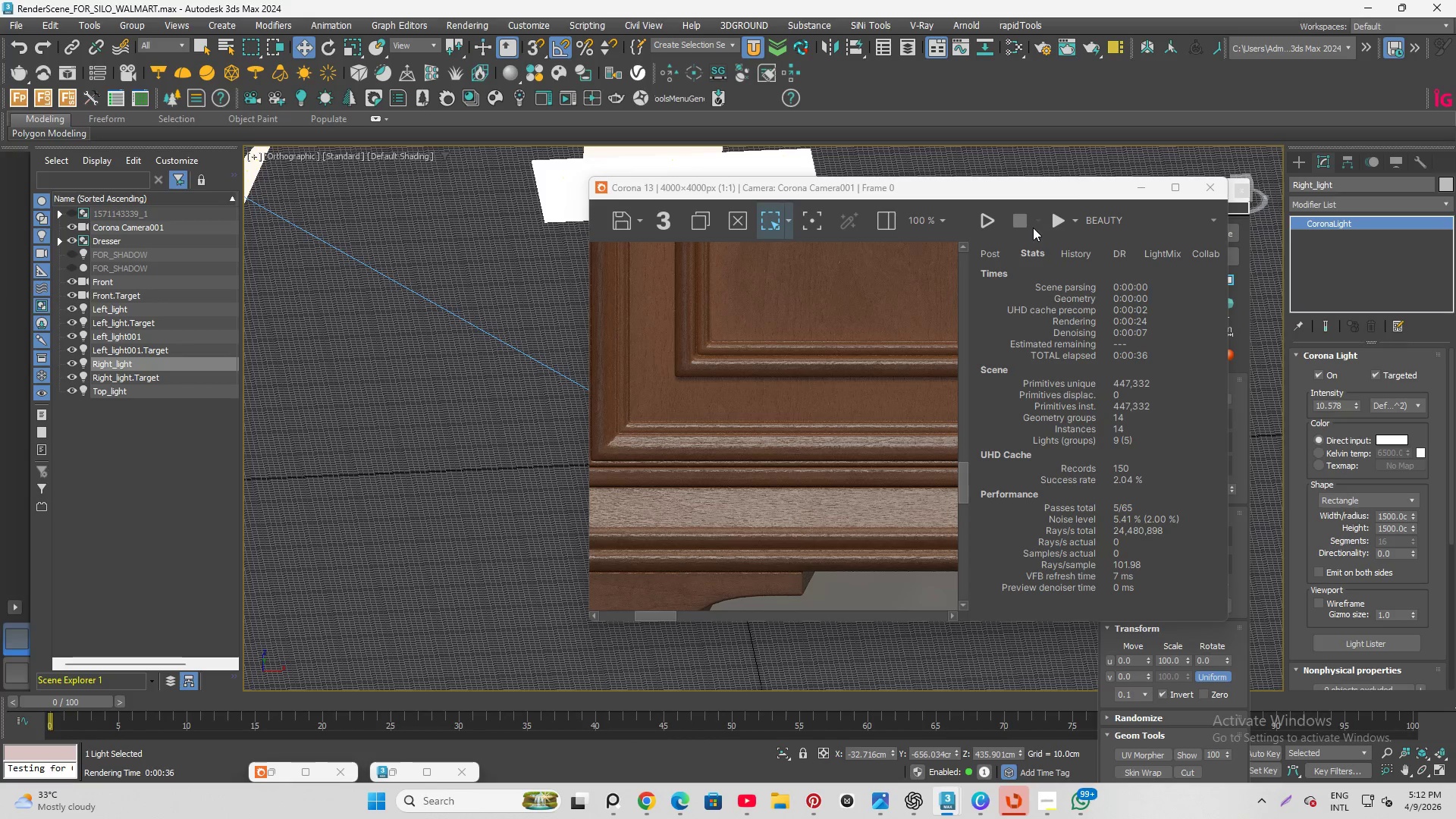 
left_click([1052, 220])
 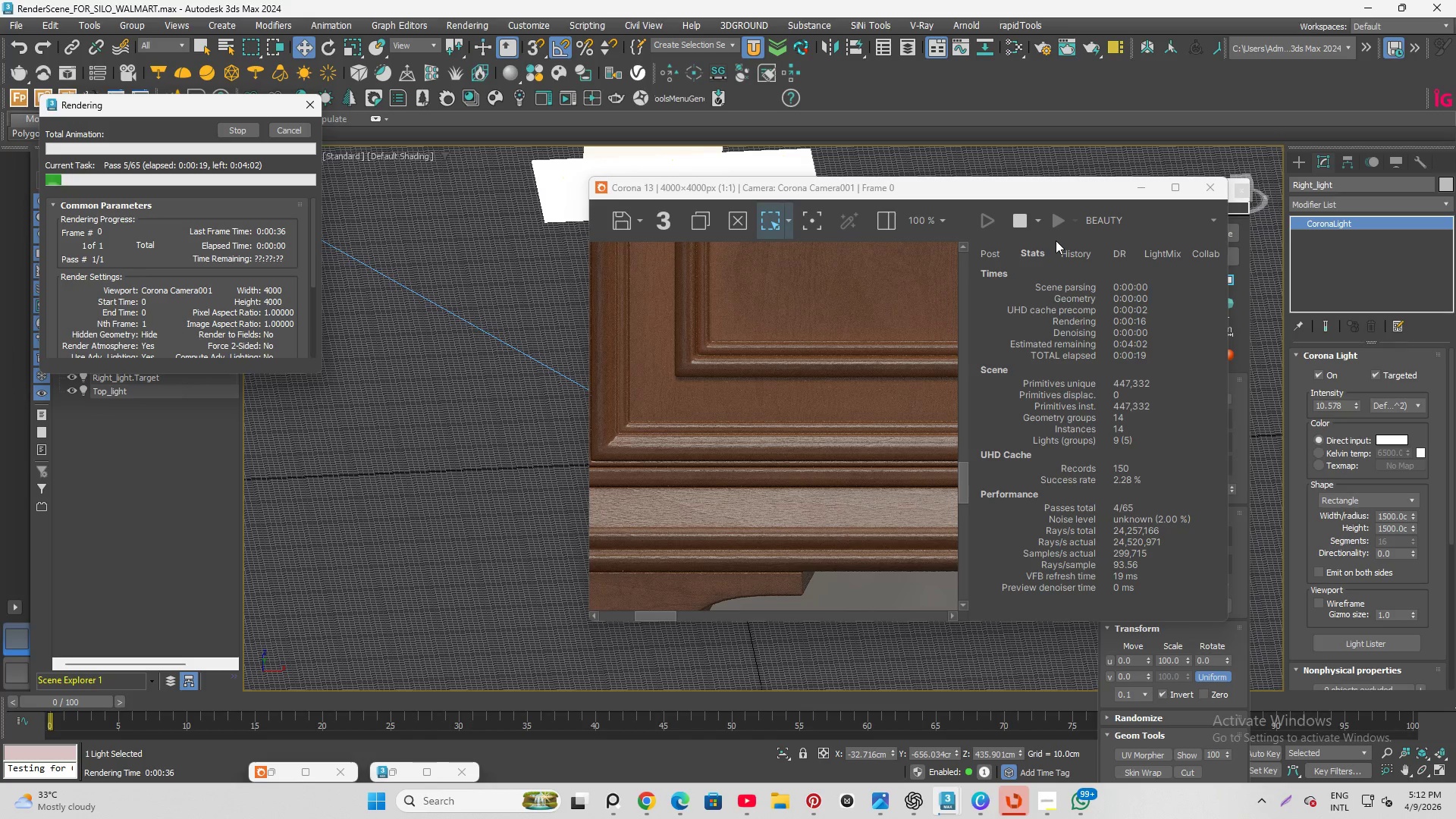 
wait(25.72)
 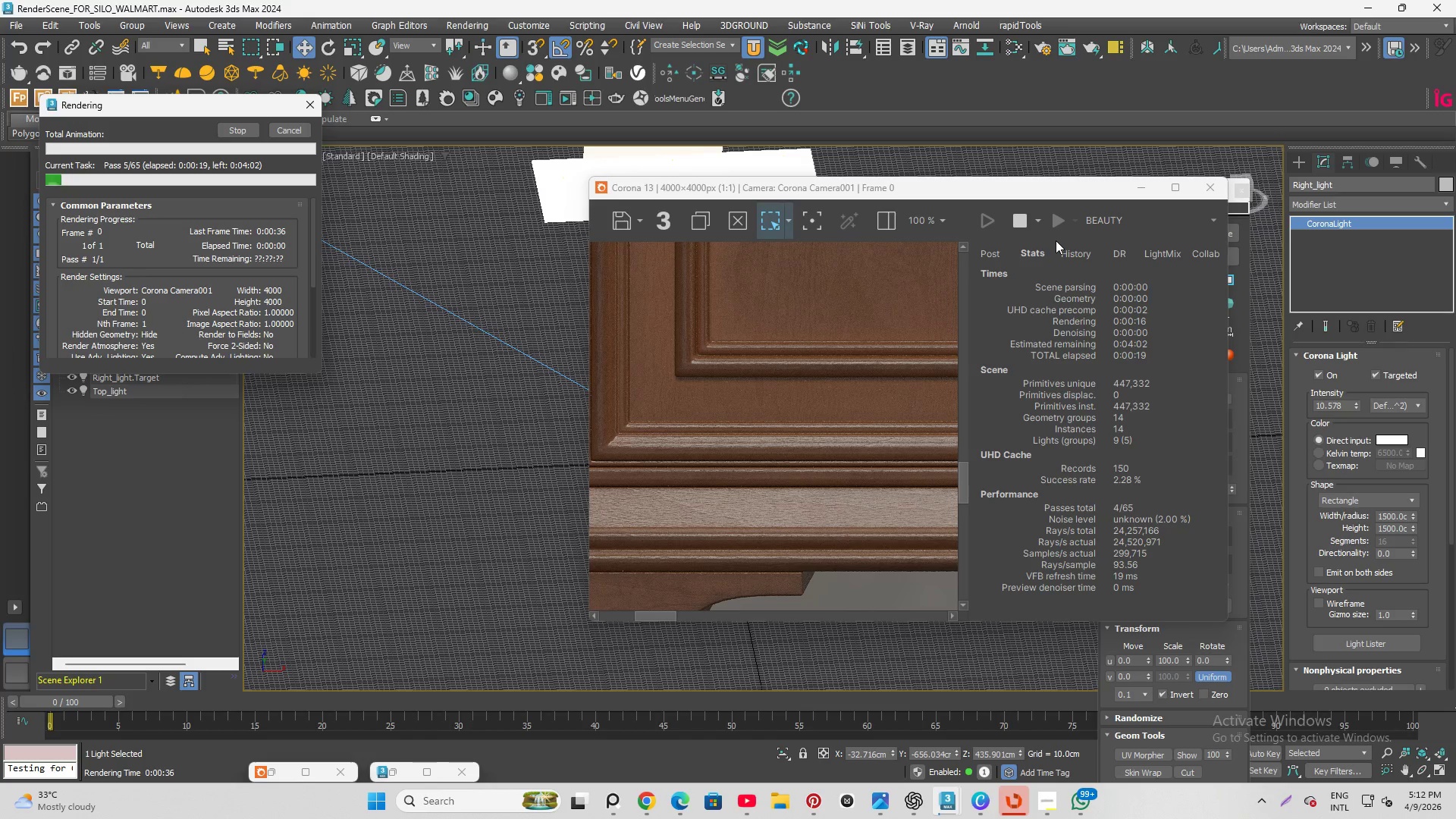 
scroll: coordinate [874, 434], scroll_direction: none, amount: 0.0
 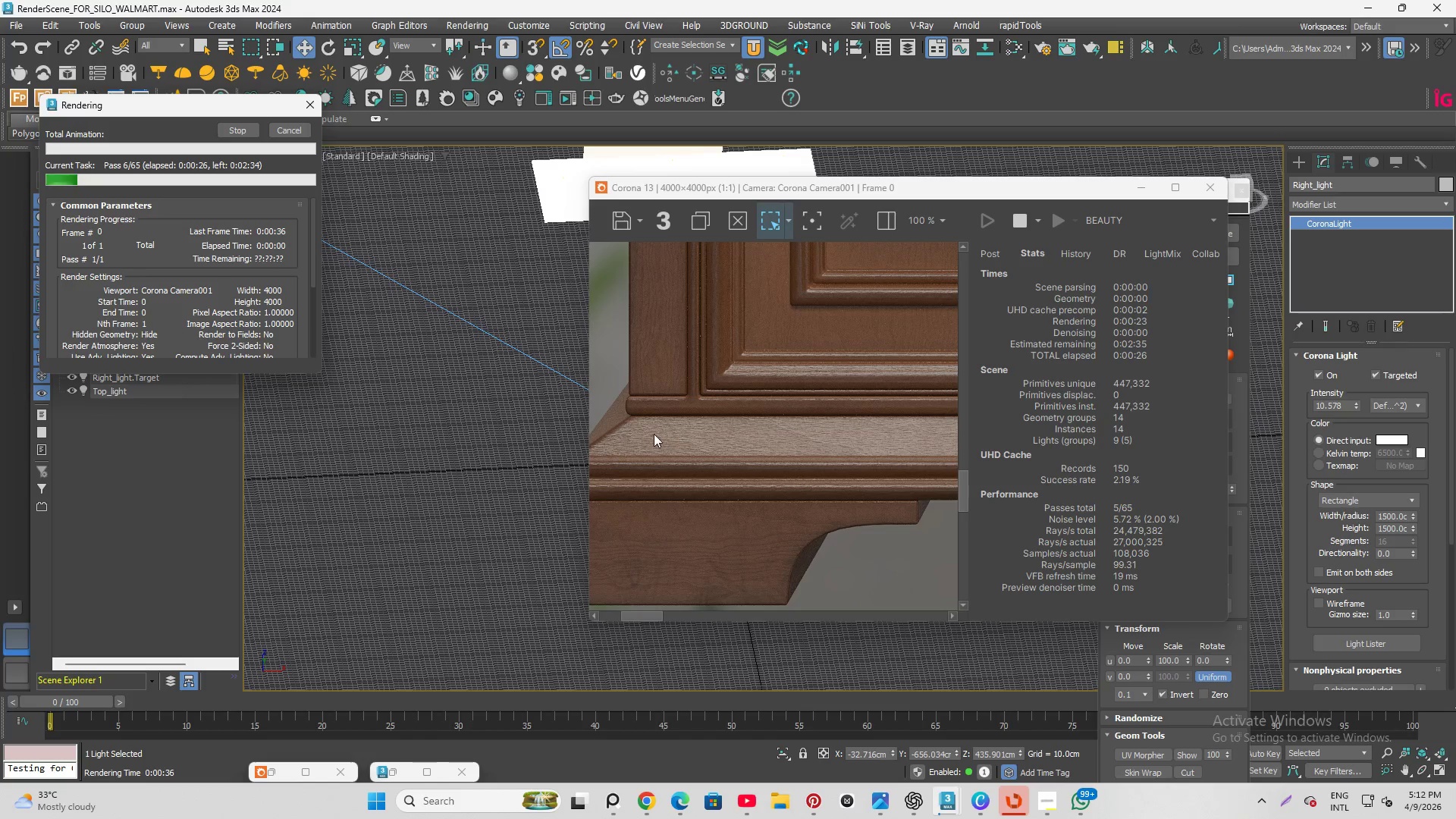 
scroll: coordinate [799, 343], scroll_direction: up, amount: 2.0
 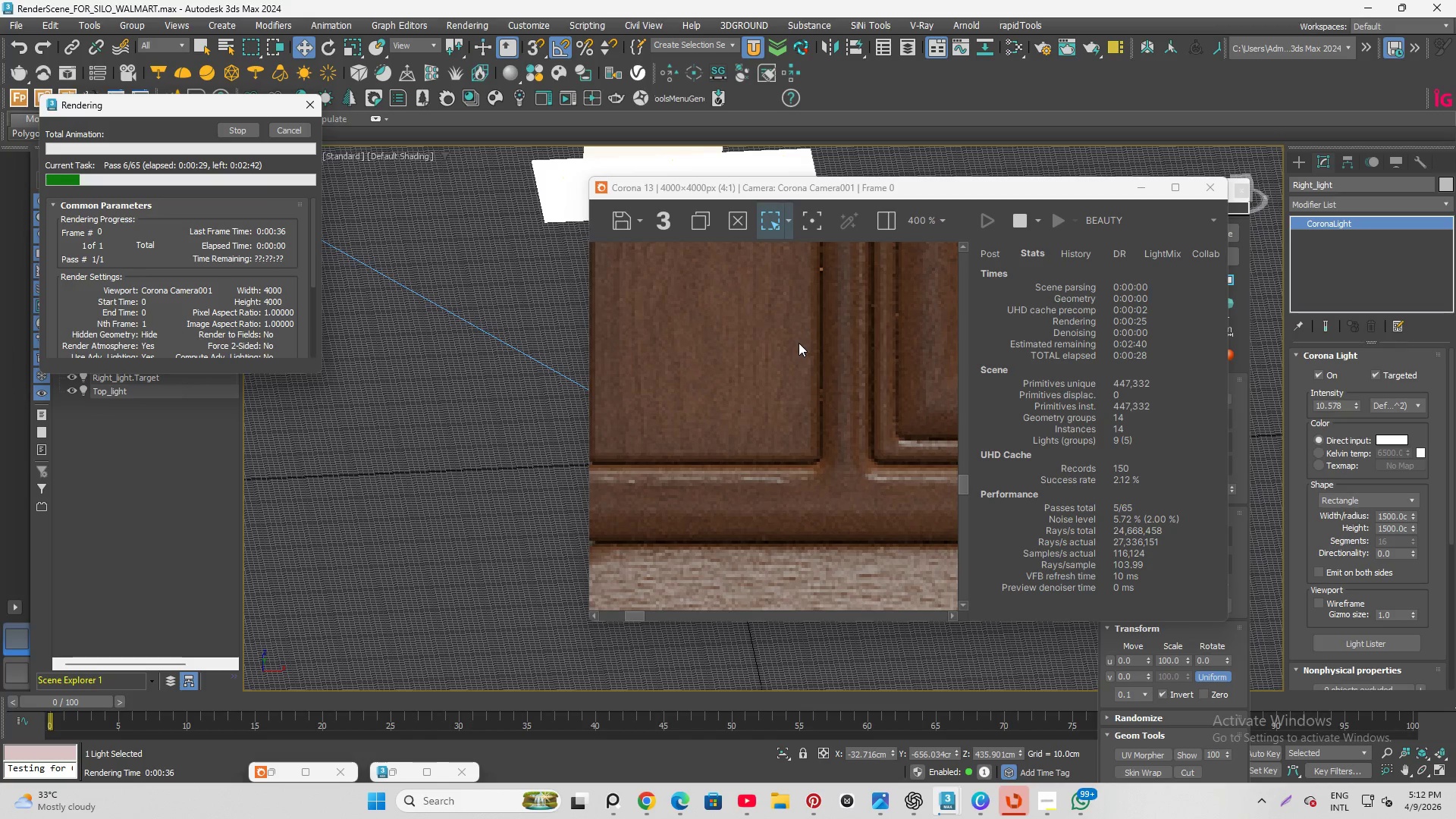 
scroll: coordinate [758, 455], scroll_direction: down, amount: 2.0
 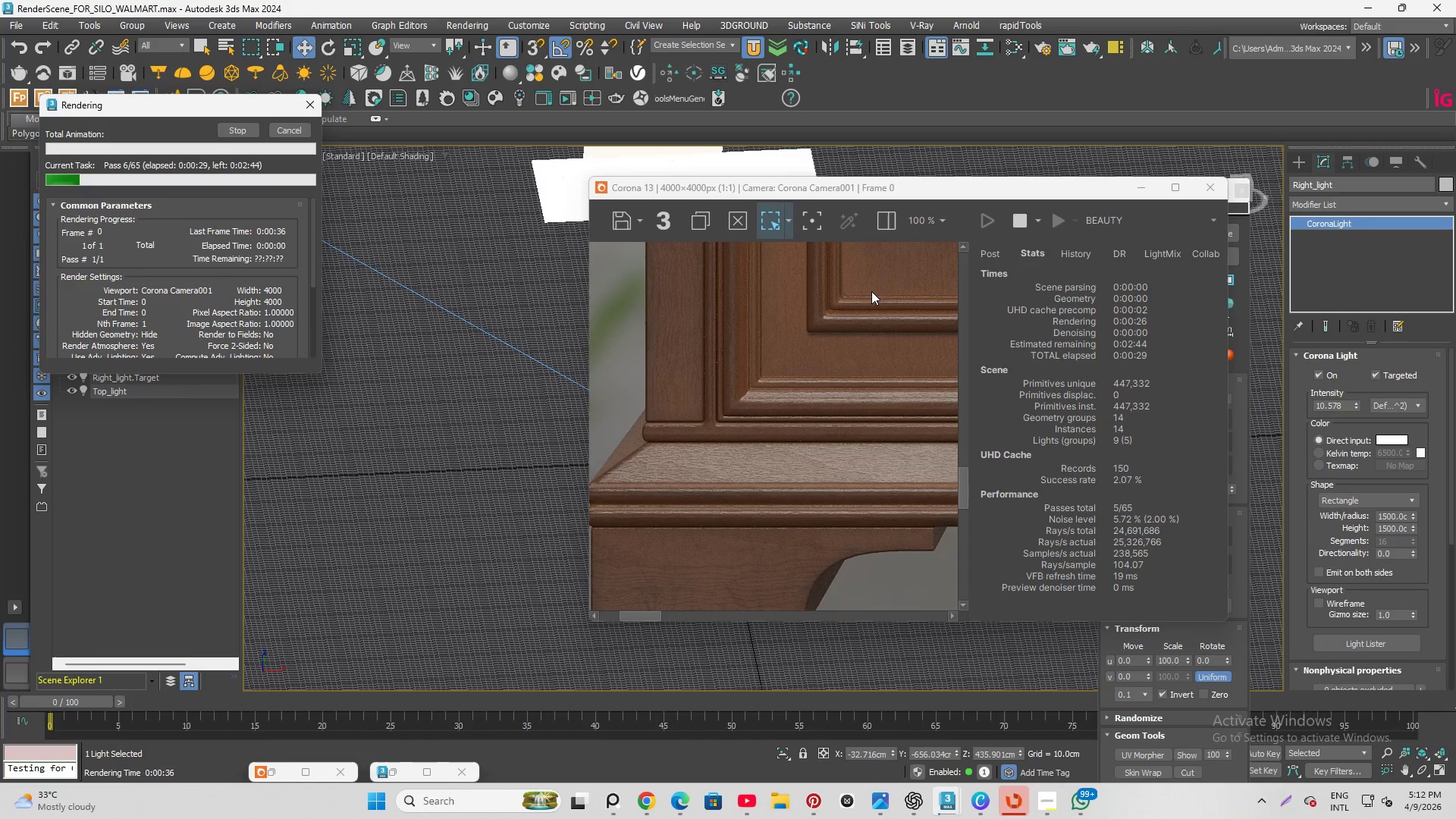 
scroll: coordinate [821, 296], scroll_direction: up, amount: 2.0
 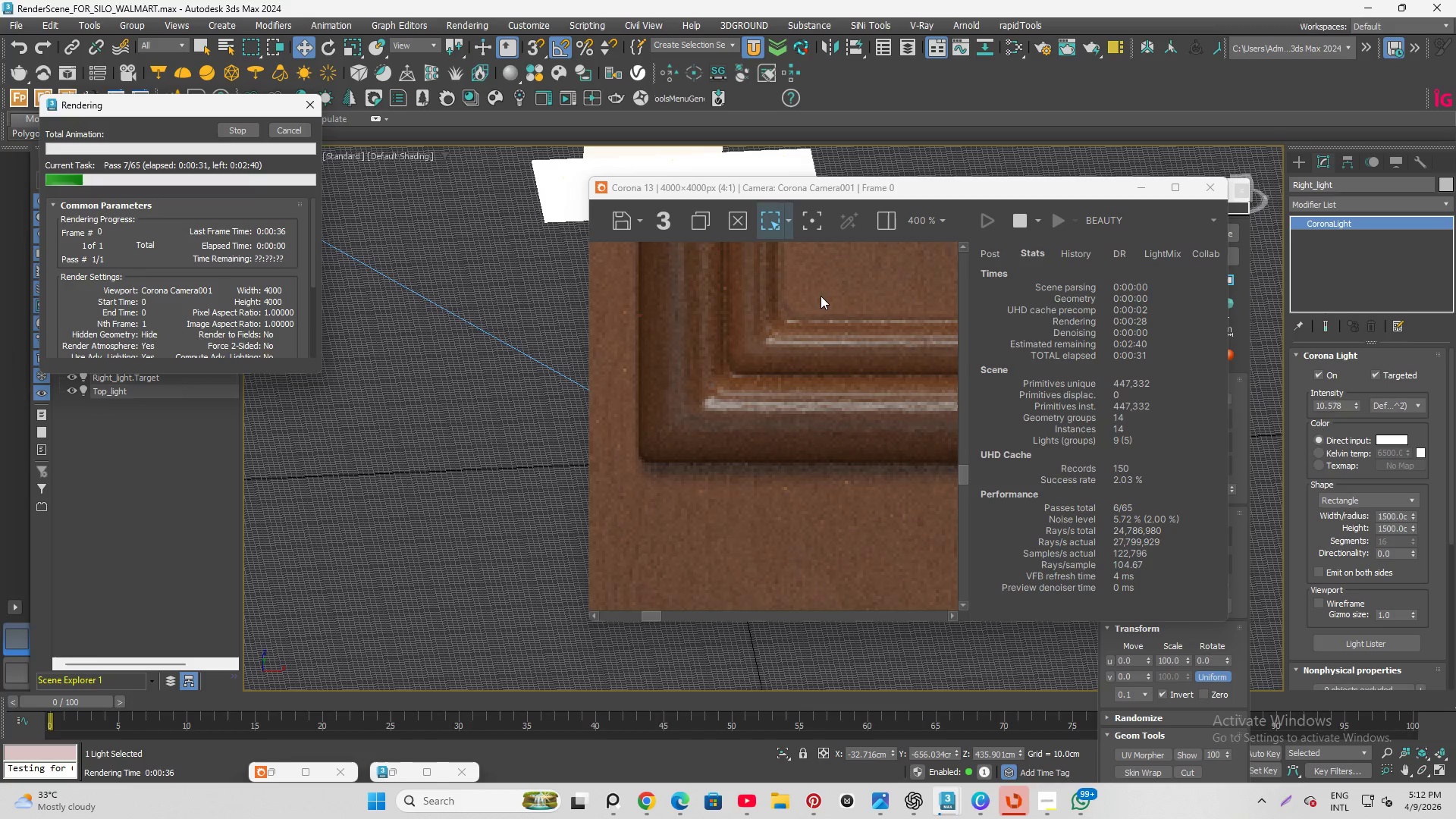 
scroll: coordinate [774, 318], scroll_direction: down, amount: 3.0
 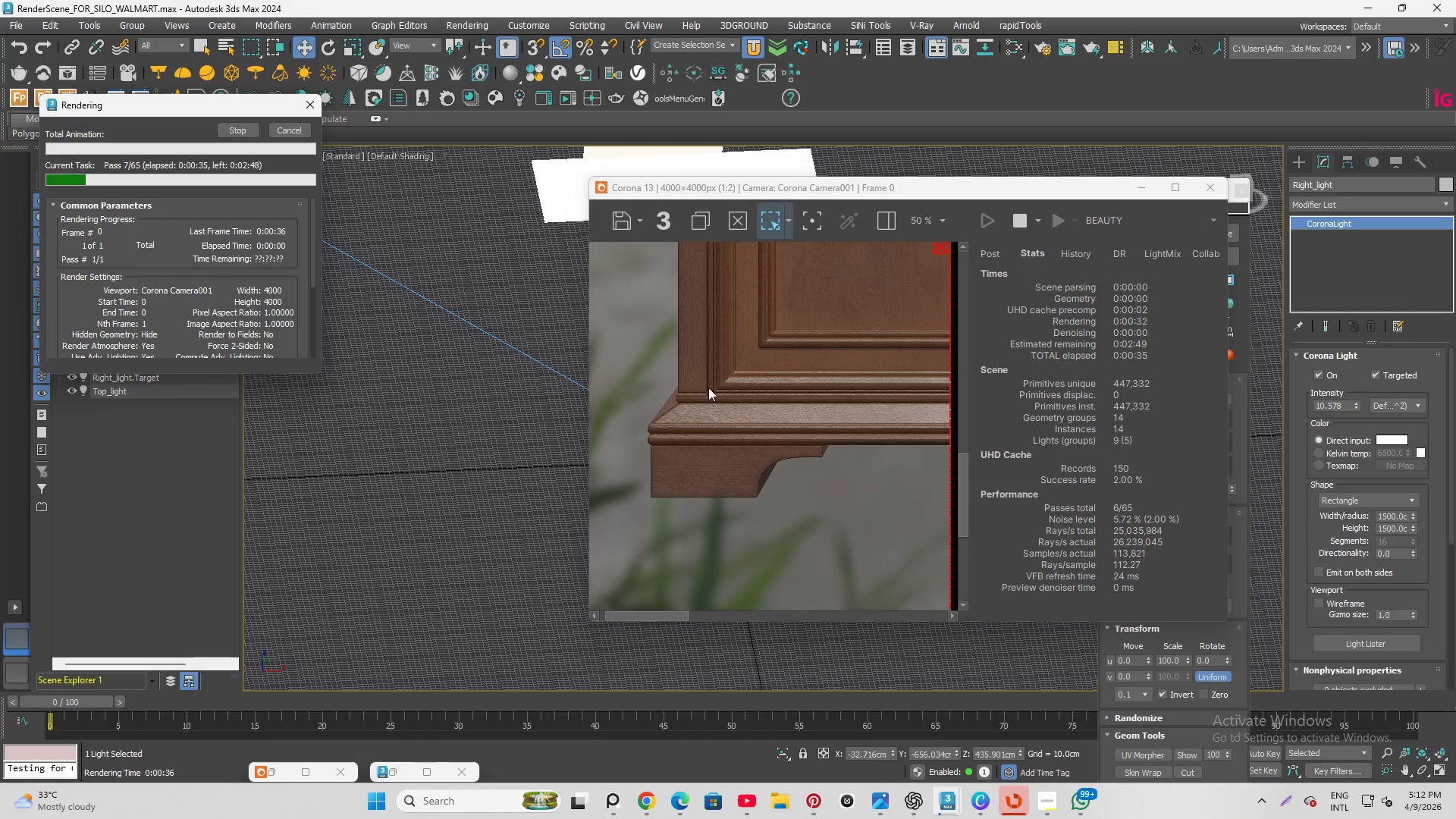 
scroll: coordinate [716, 369], scroll_direction: up, amount: 3.0
 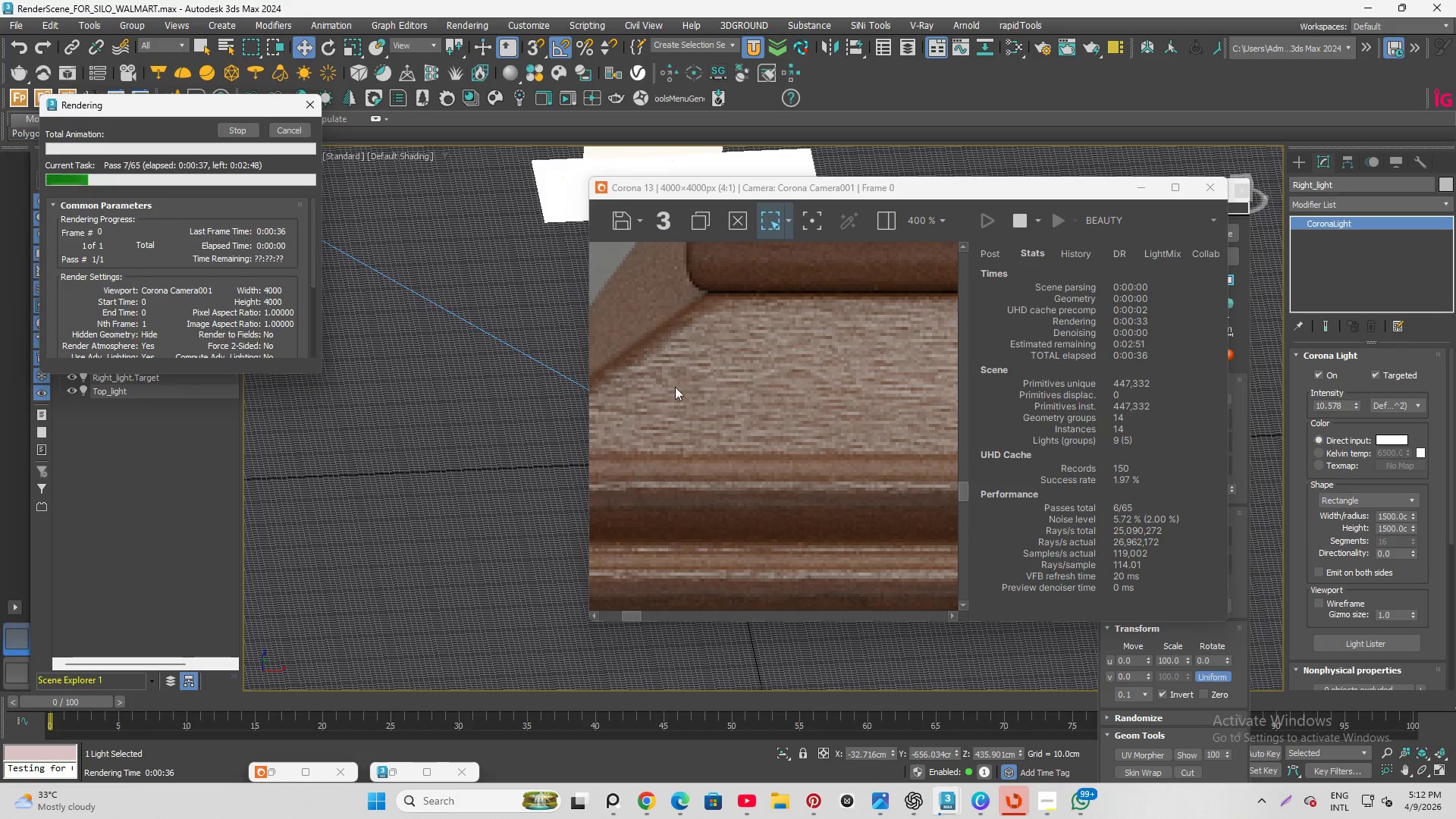 
scroll: coordinate [661, 417], scroll_direction: down, amount: 1.0
 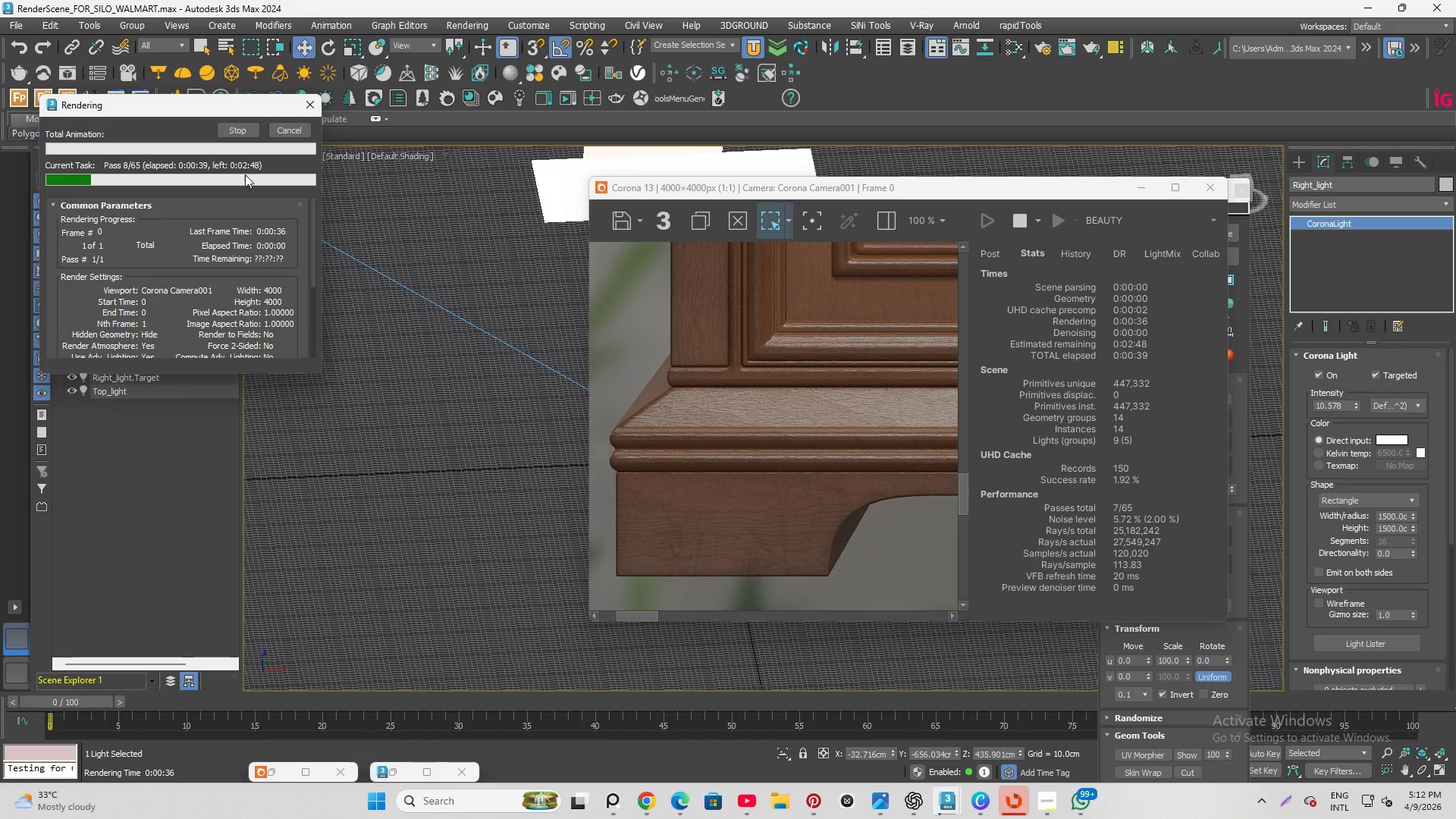 
left_click([241, 132])
 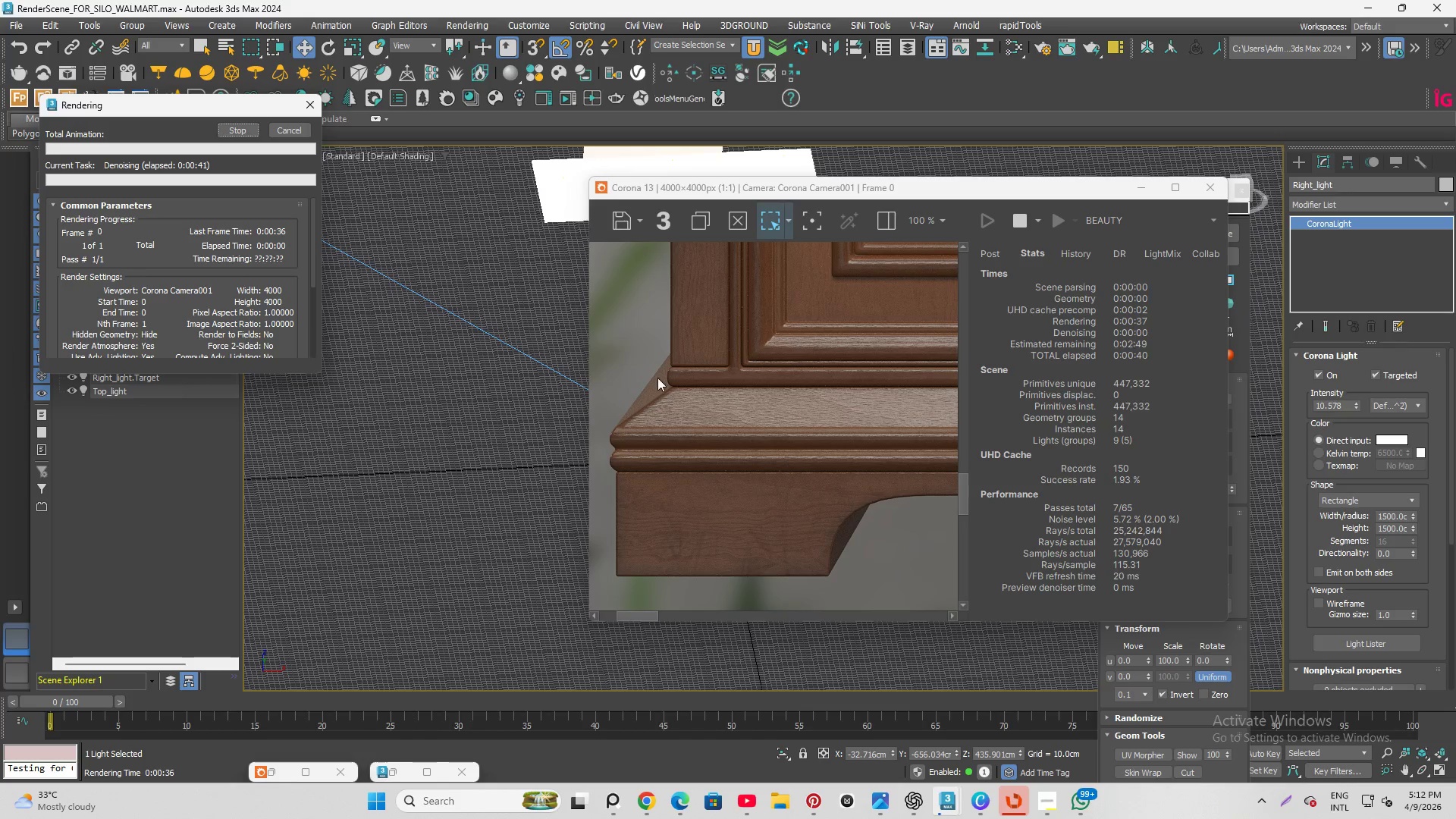 
scroll: coordinate [692, 513], scroll_direction: down, amount: 2.0
 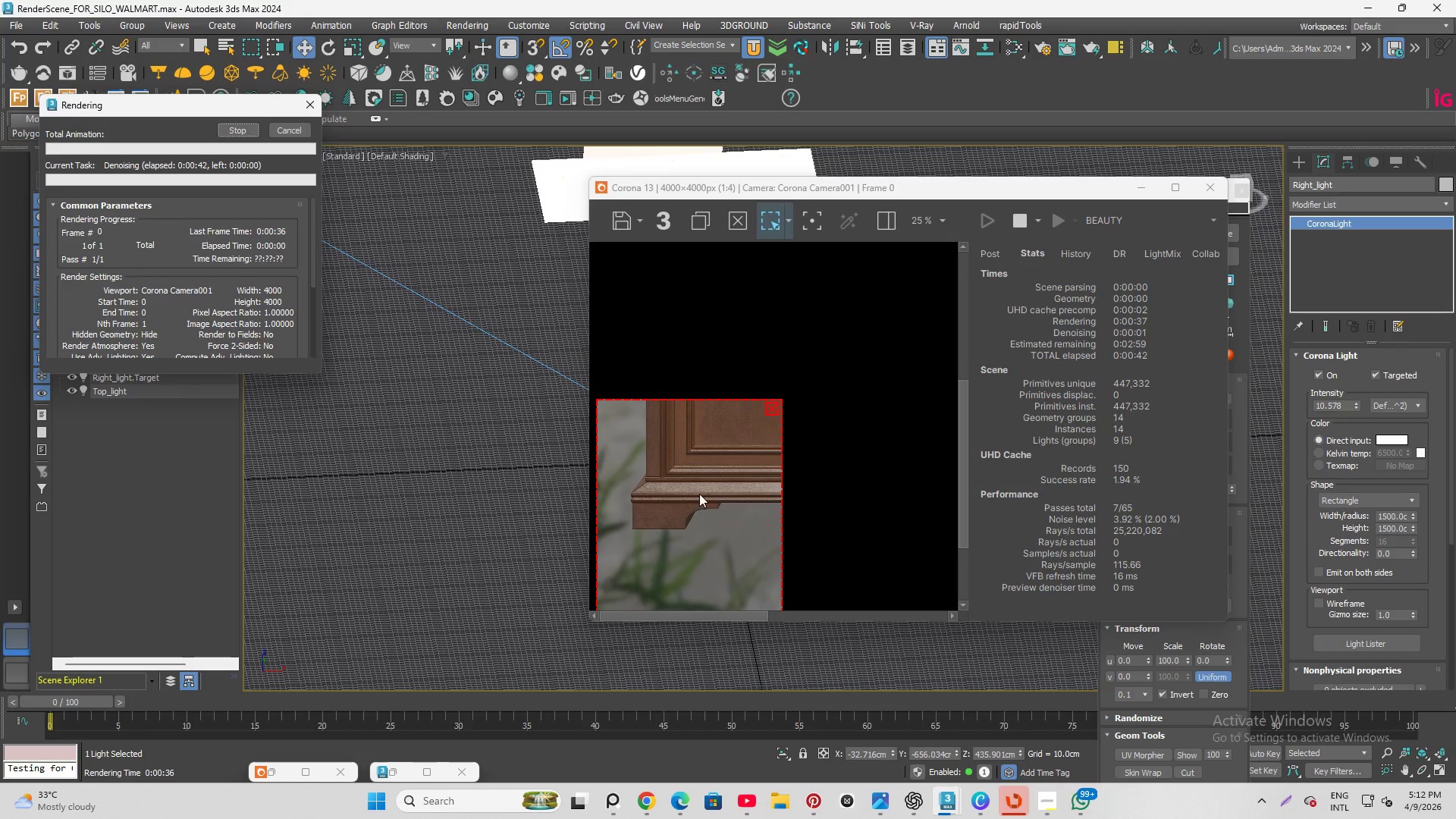 
scroll: coordinate [696, 447], scroll_direction: up, amount: 2.0
 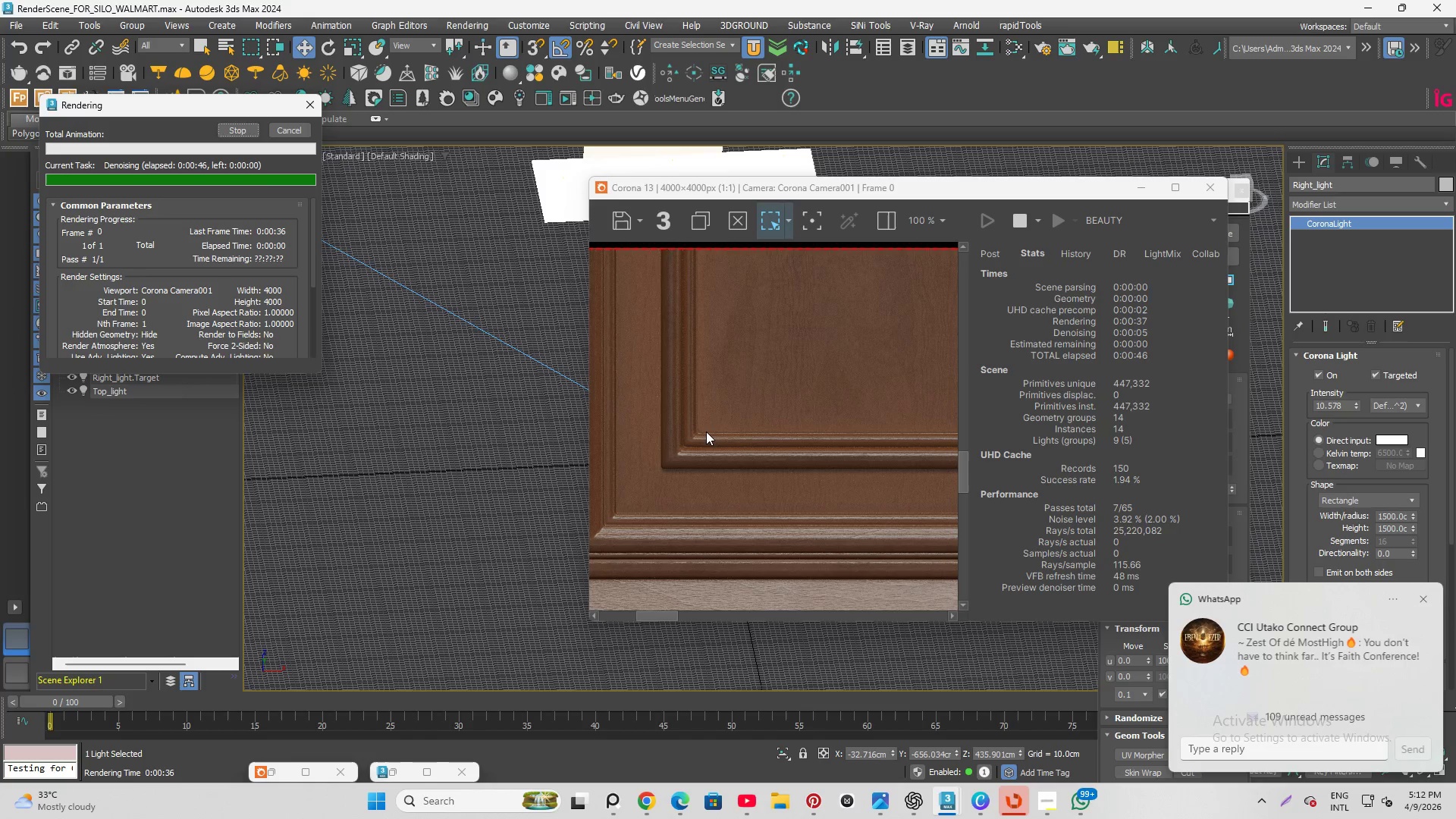 
left_click([1418, 600])
 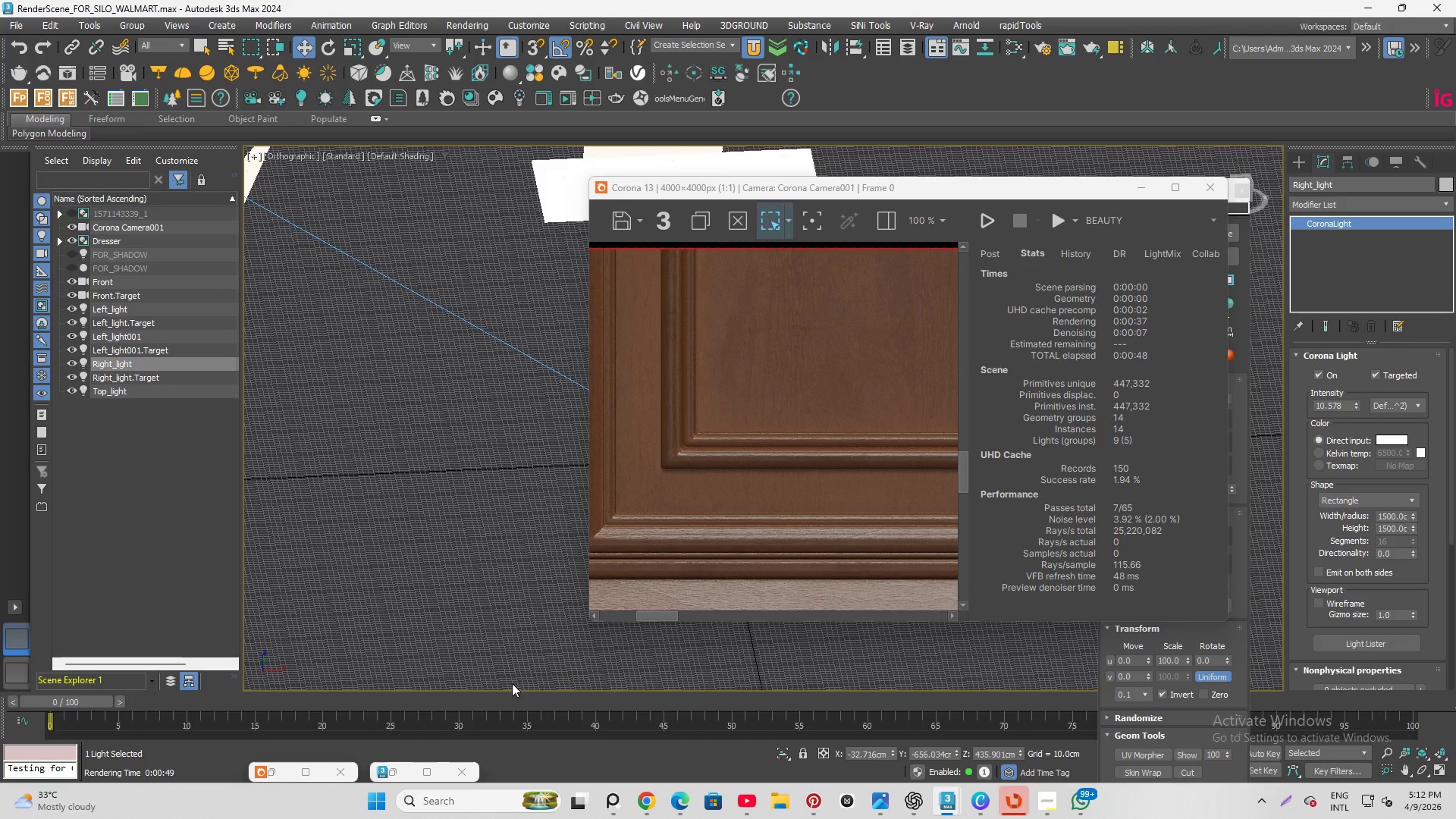 
scroll: coordinate [760, 532], scroll_direction: none, amount: 0.0
 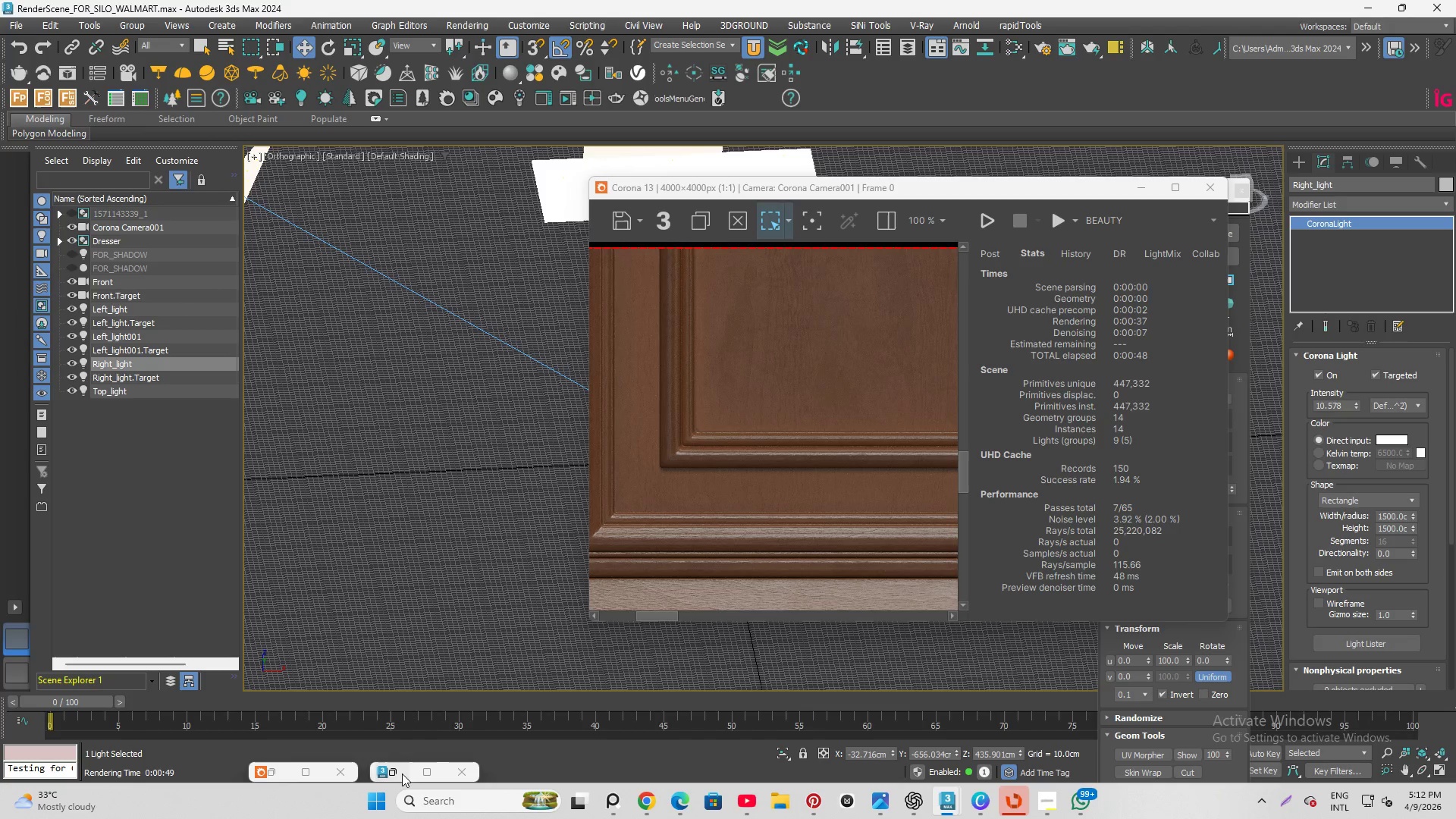 
left_click([400, 774])
 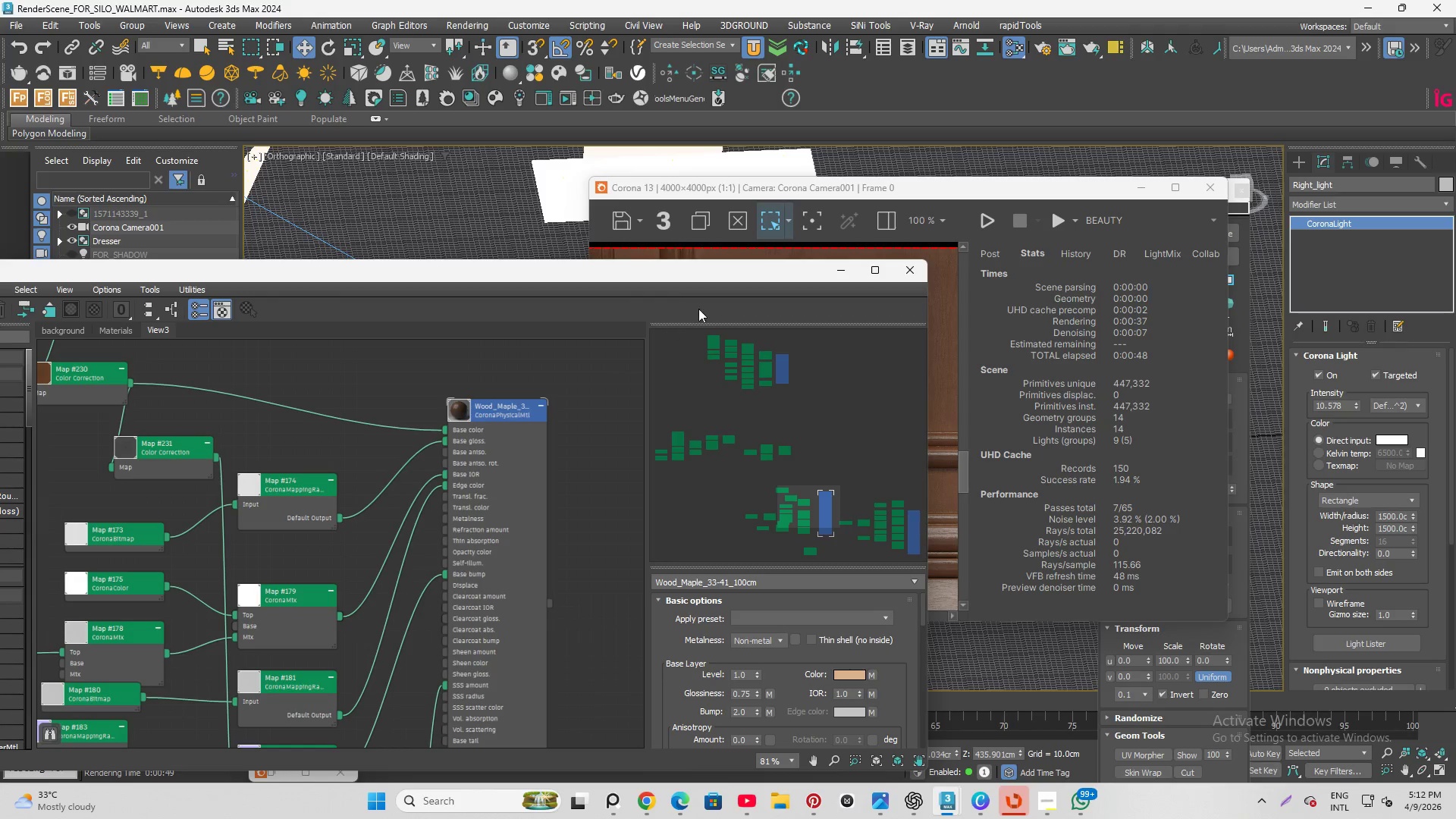 
left_click([830, 273])
 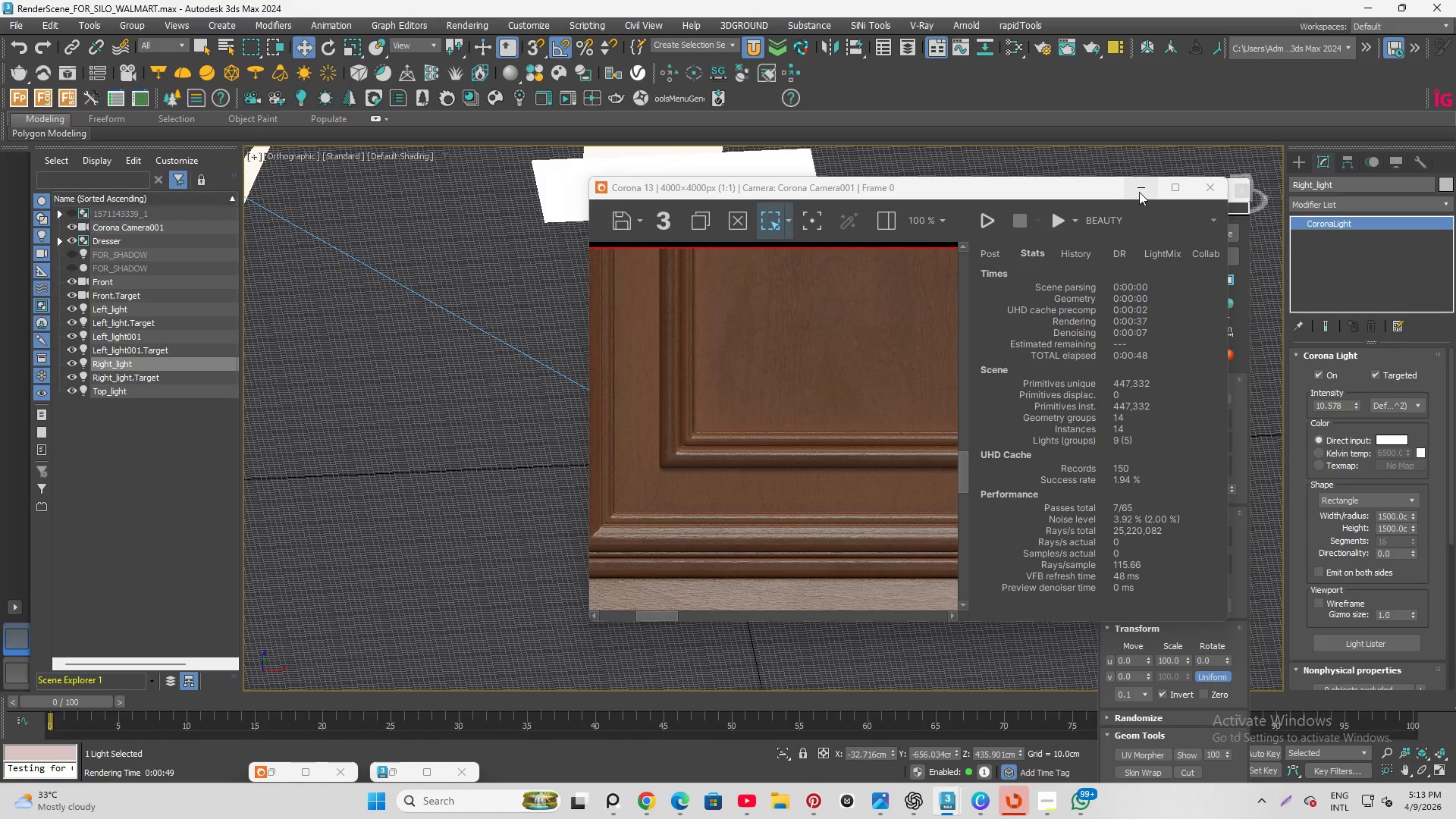 
left_click([1141, 192])
 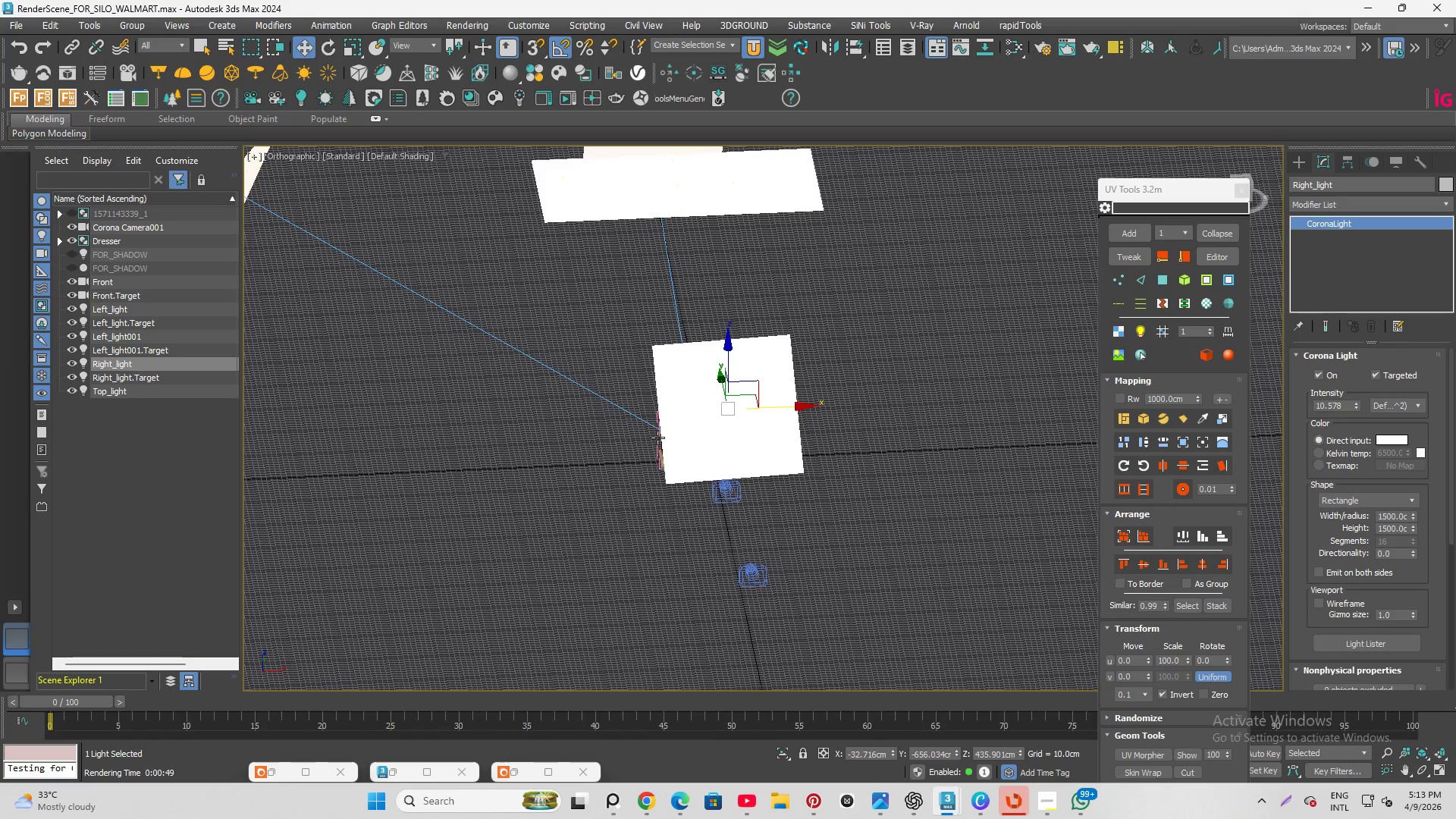 
scroll: coordinate [638, 449], scroll_direction: up, amount: 5.0
 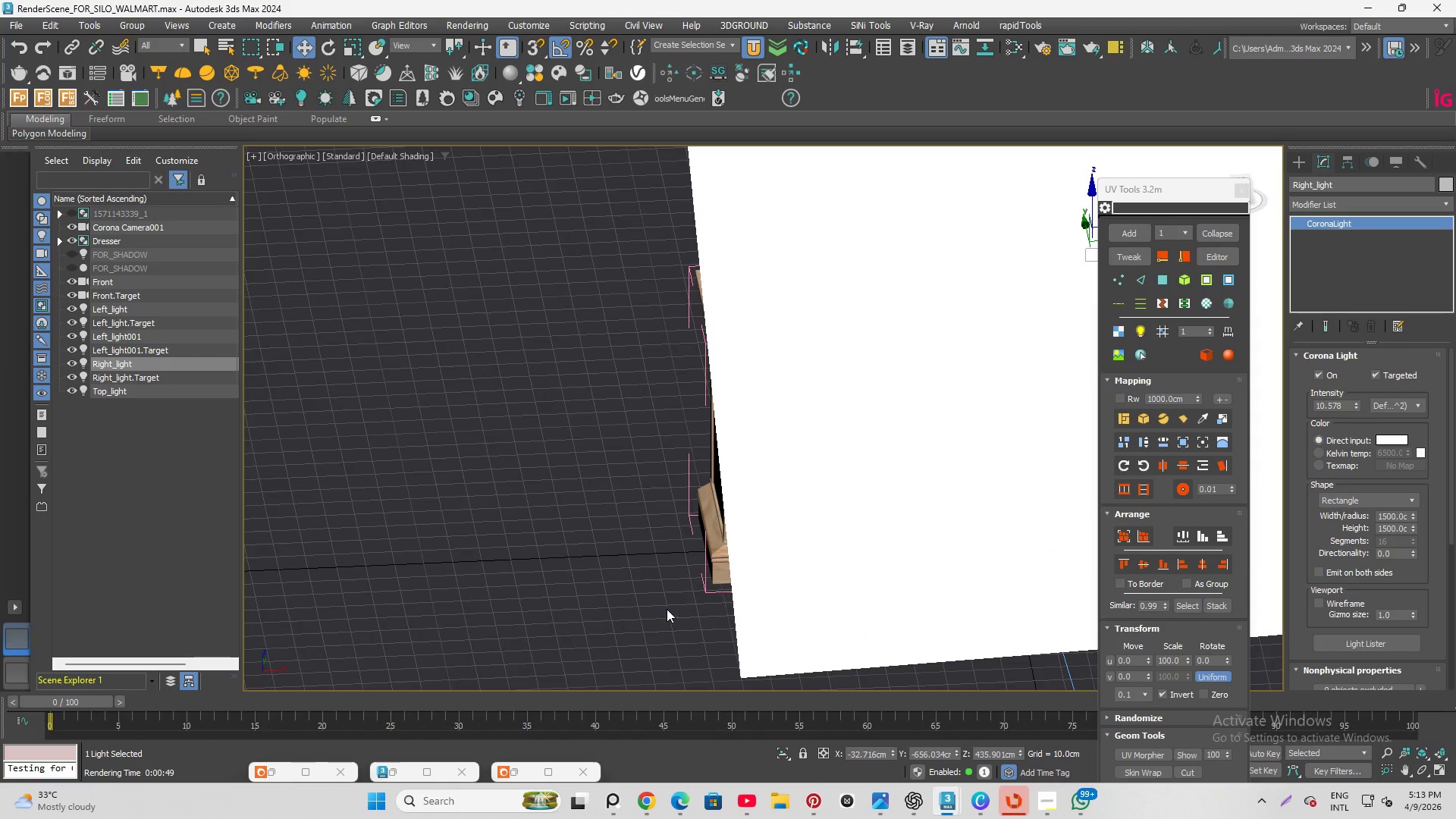 
hold_key(key=AltLeft, duration=0.77)
 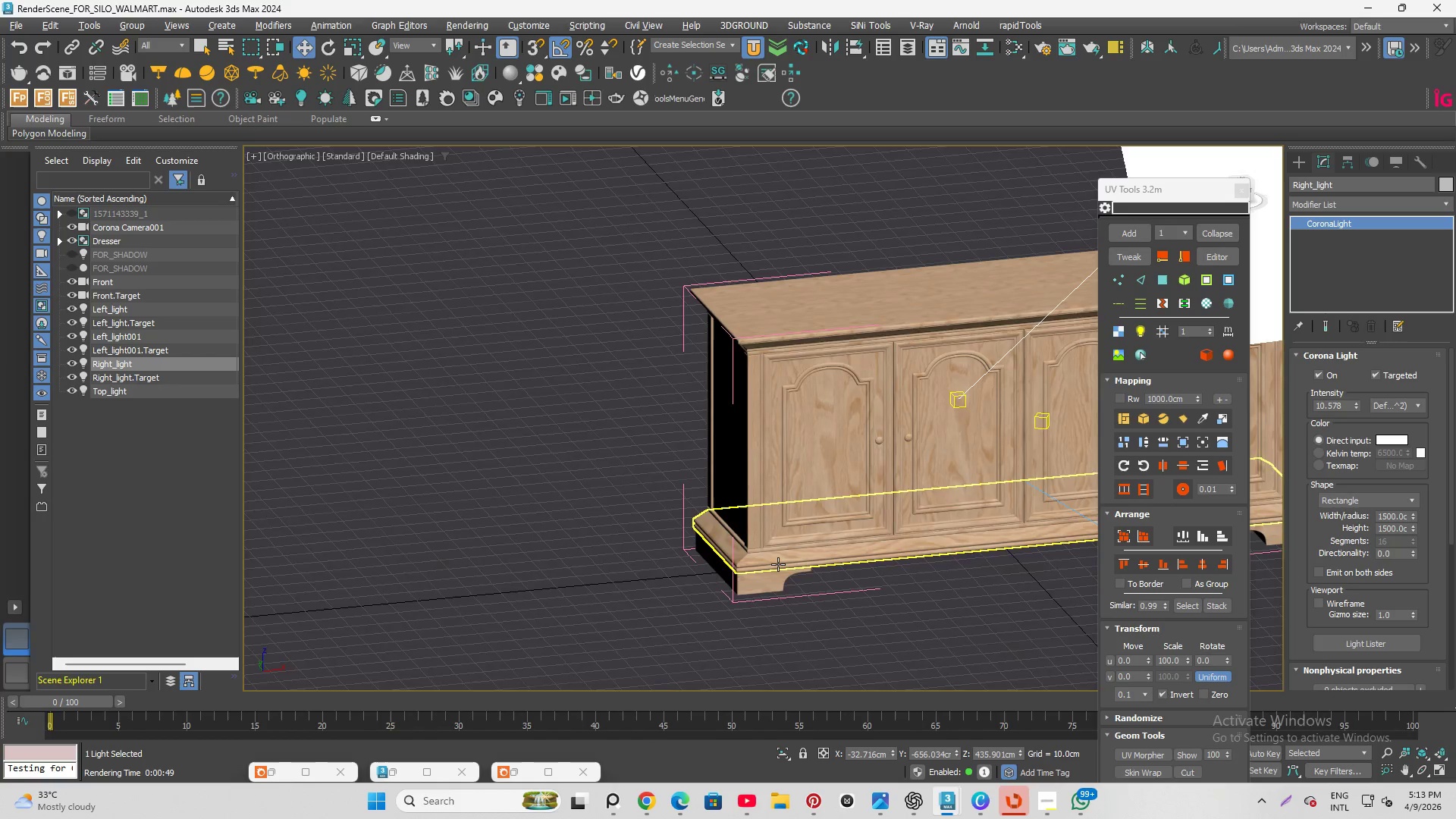 
scroll: coordinate [778, 564], scroll_direction: up, amount: 2.0
 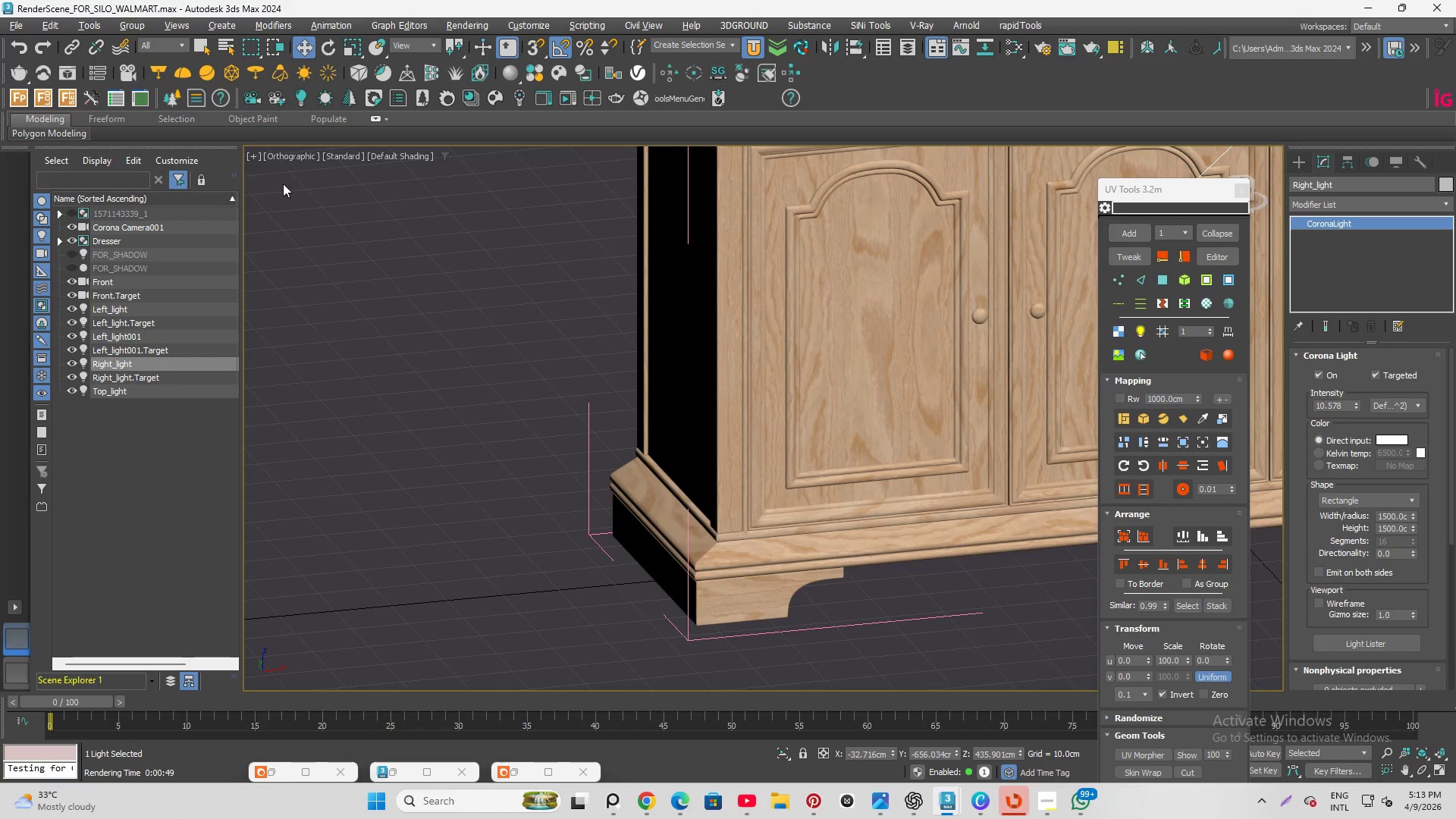 
left_click([288, 156])
 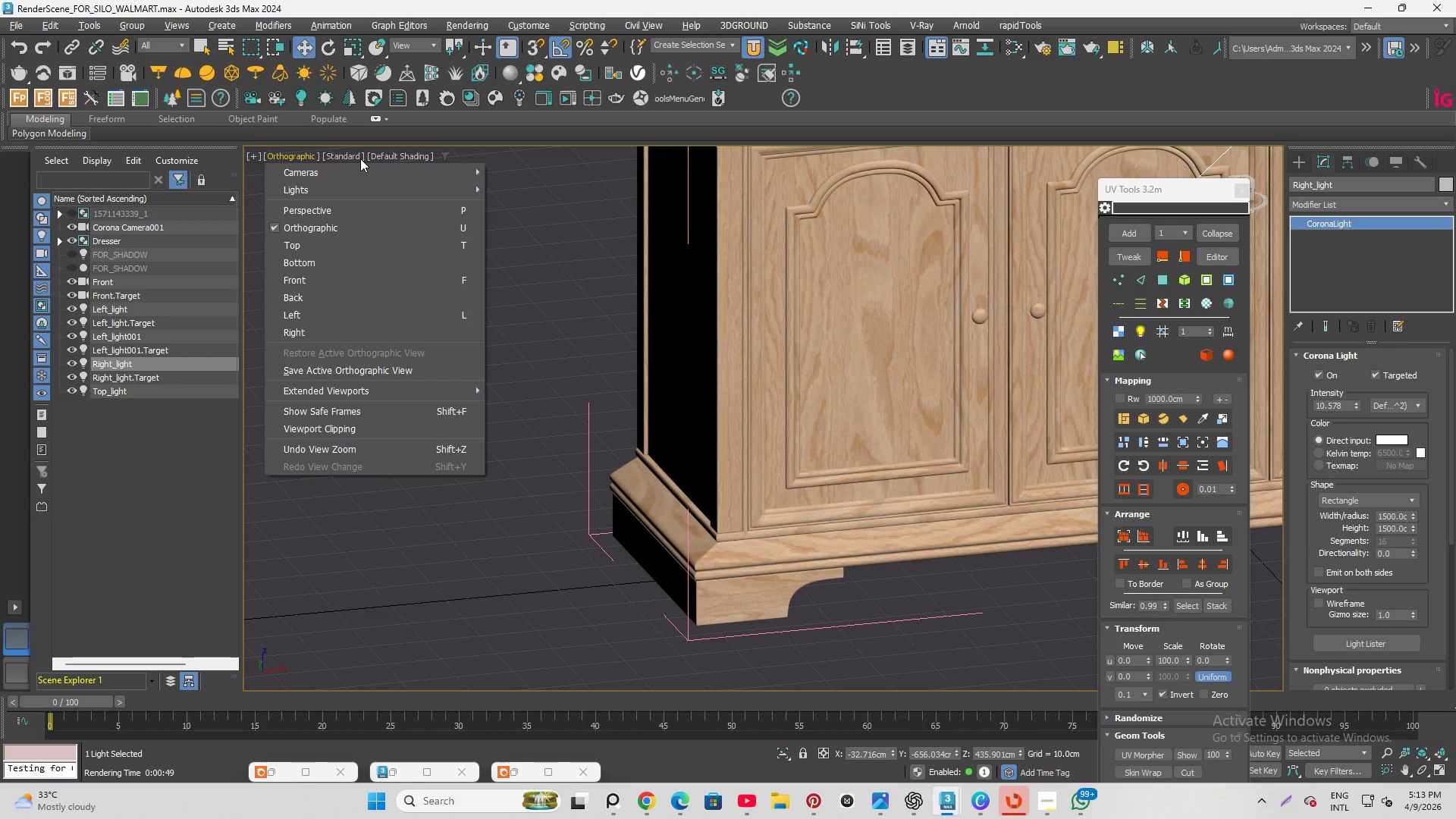 
left_click([358, 158])
 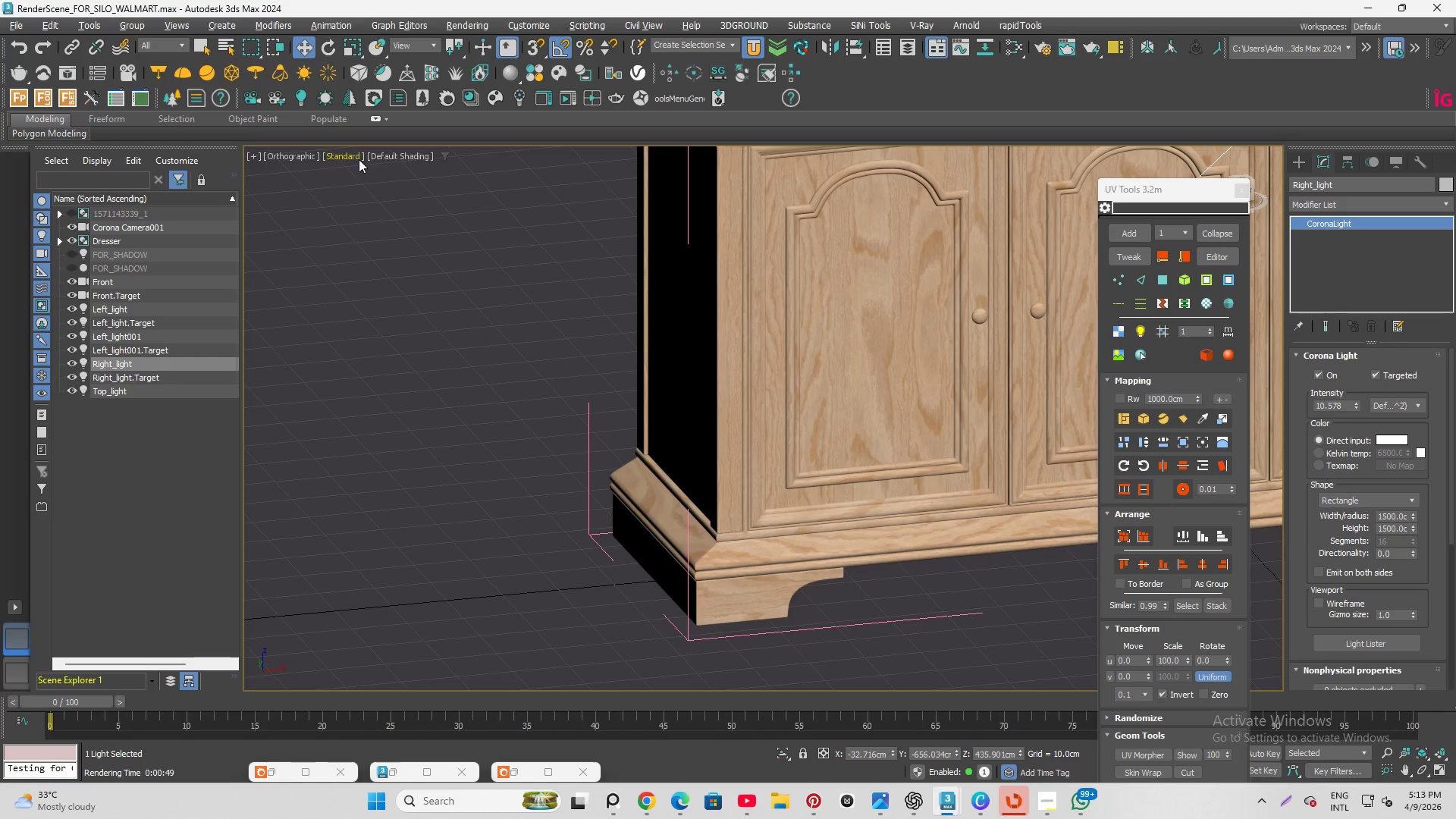 
left_click([354, 153])
 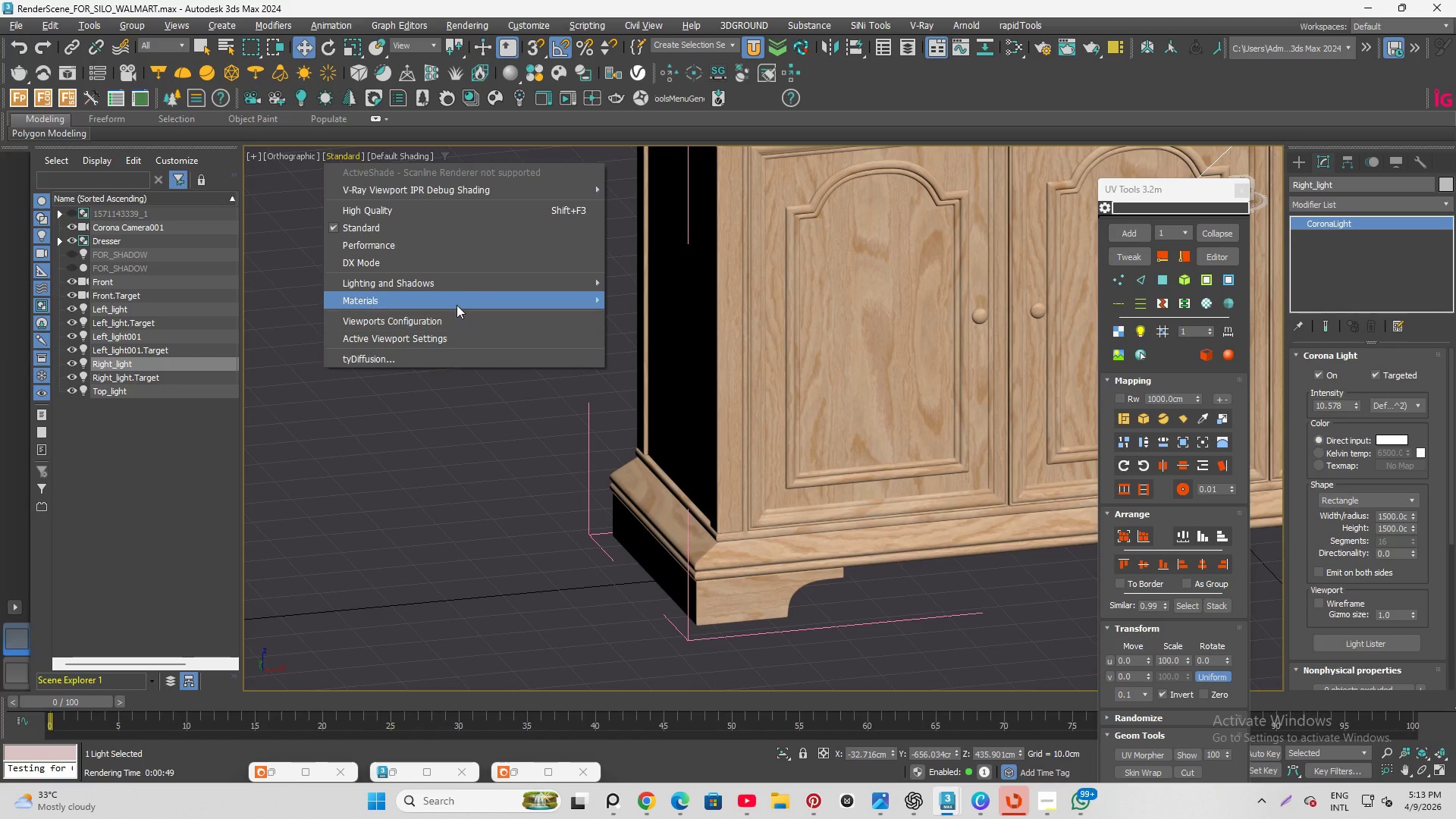 
left_click([457, 303])
 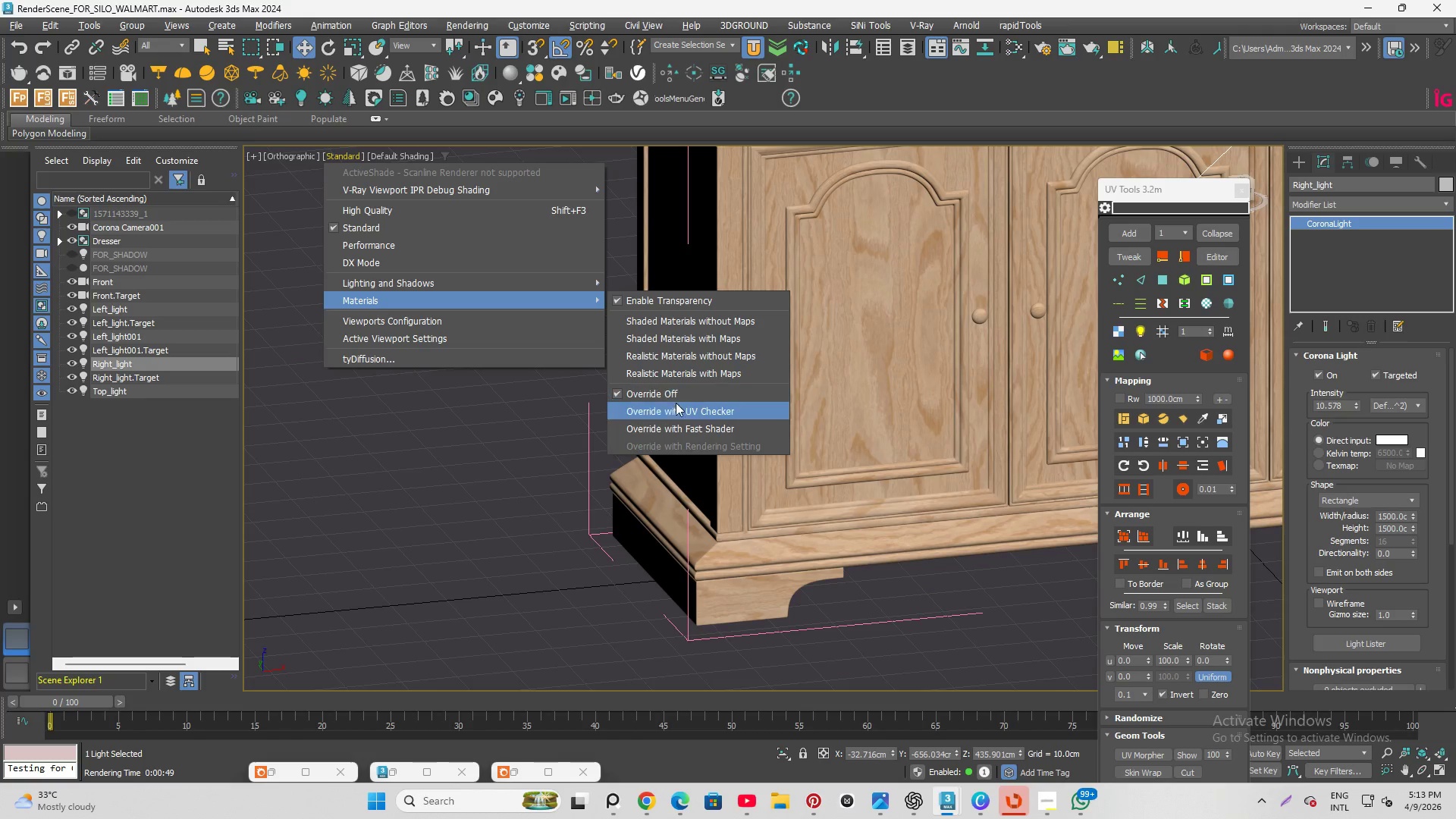 
left_click([677, 413])
 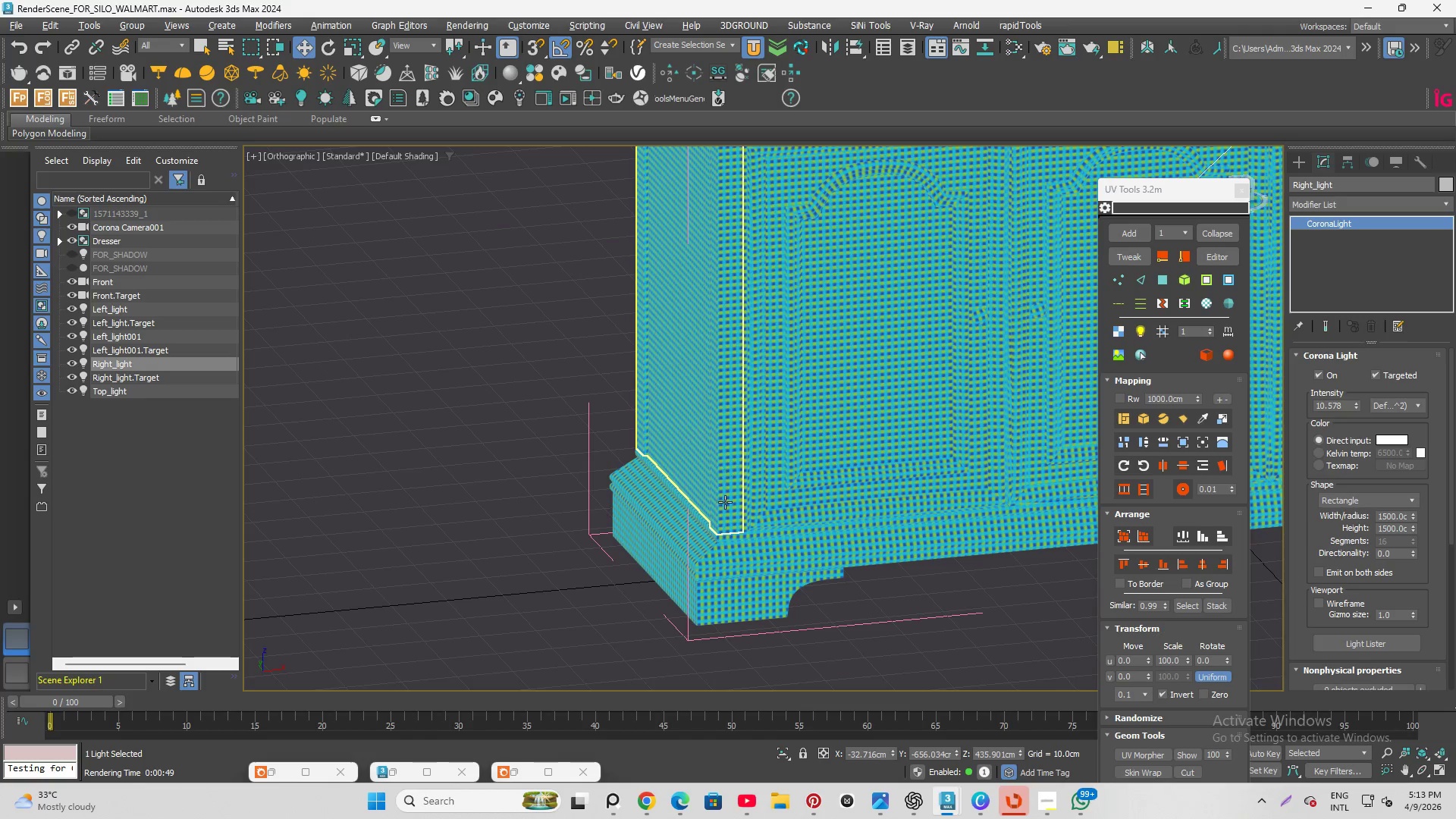 
scroll: coordinate [758, 485], scroll_direction: up, amount: 13.0
 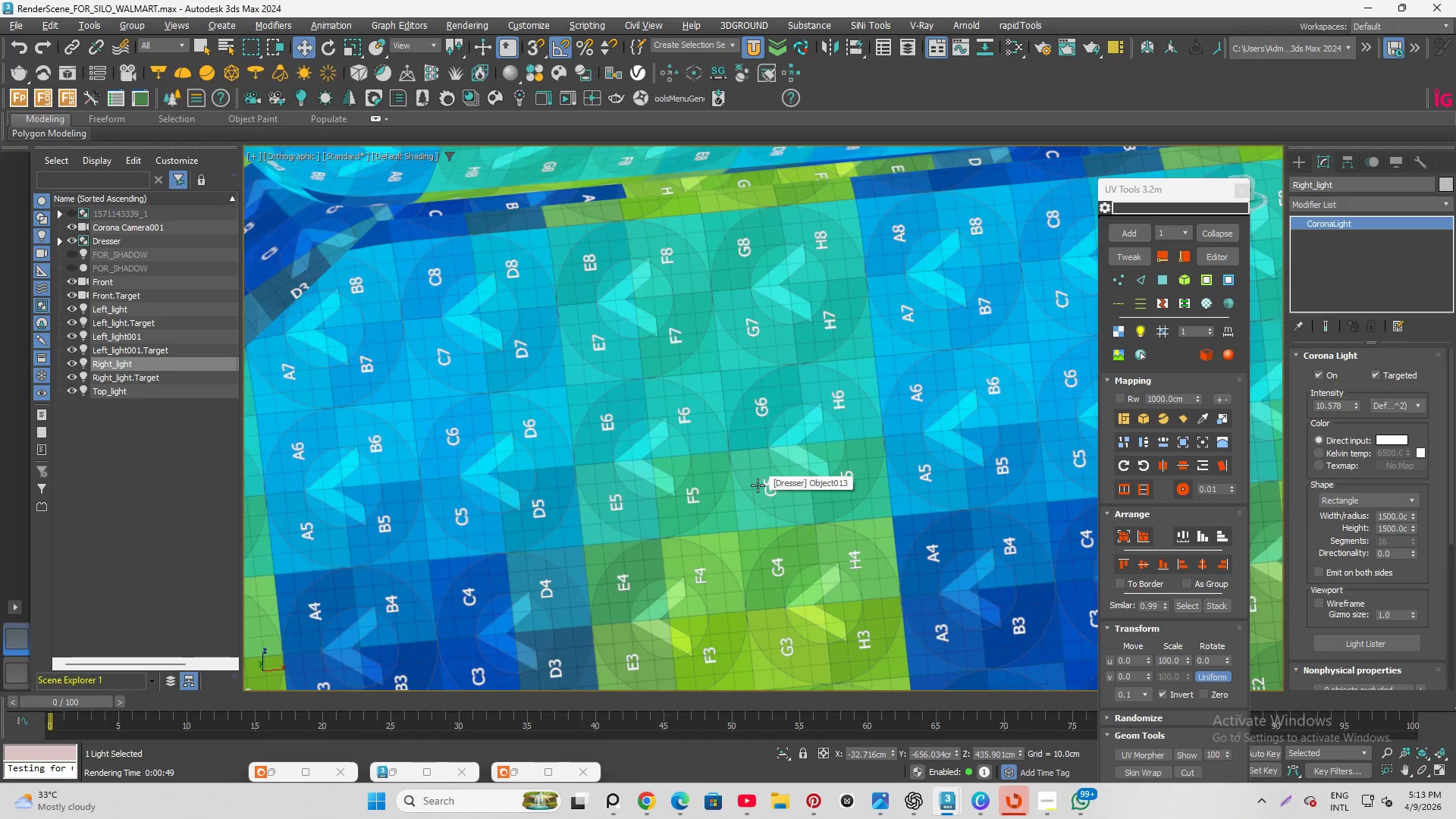 
scroll: coordinate [720, 576], scroll_direction: down, amount: 3.0
 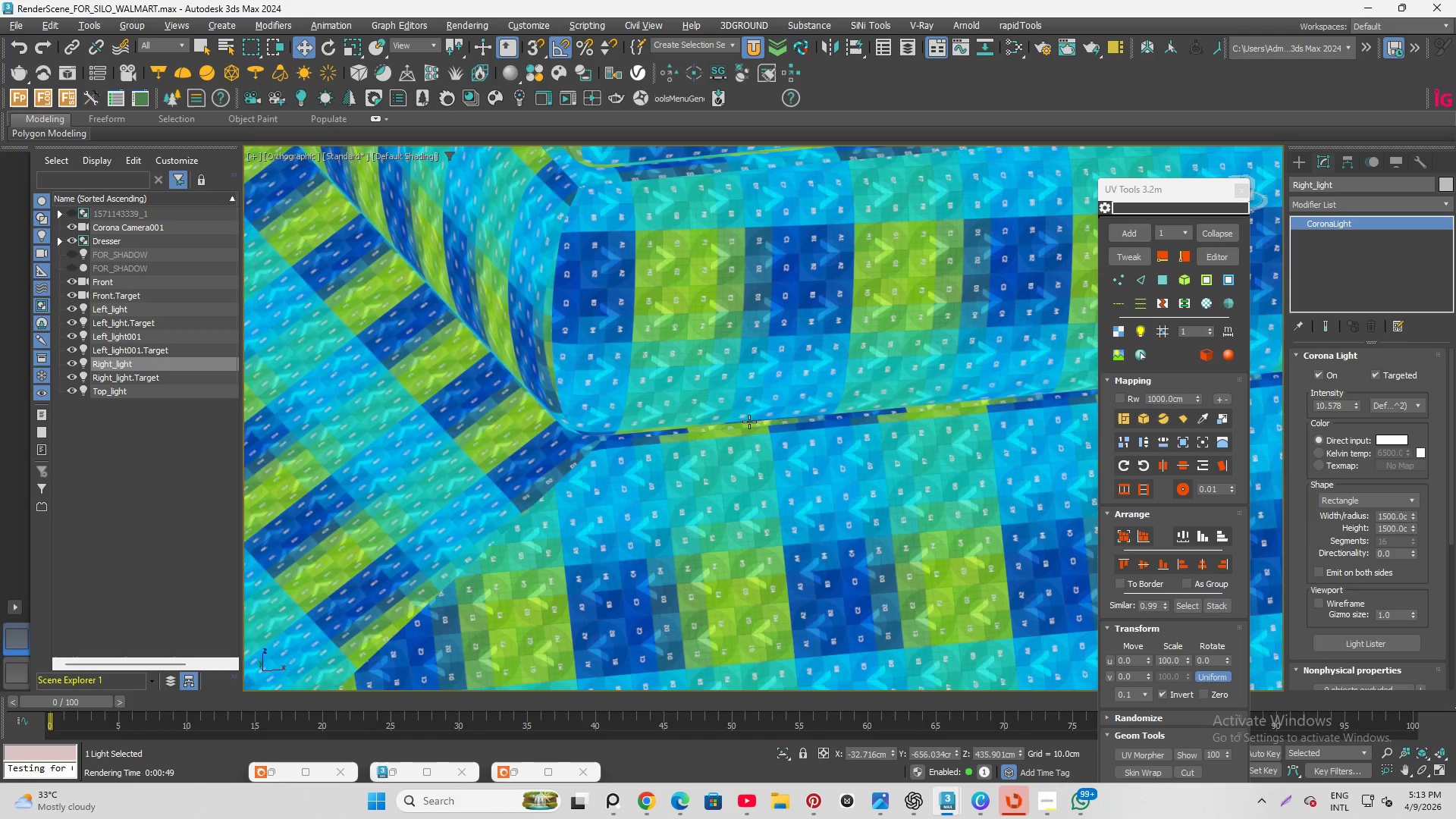 
scroll: coordinate [748, 406], scroll_direction: up, amount: 3.0
 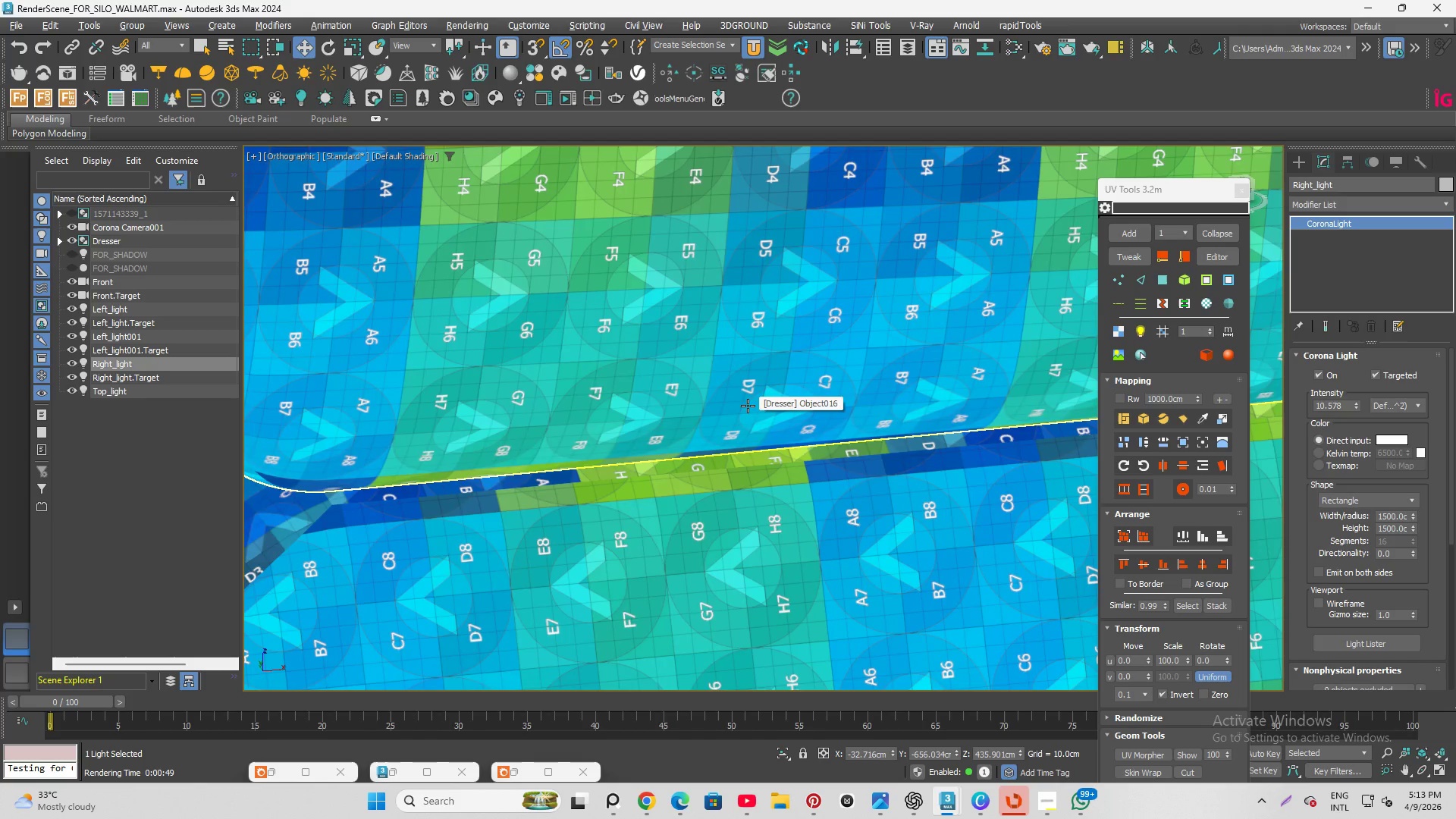 
scroll: coordinate [566, 466], scroll_direction: down, amount: 10.0
 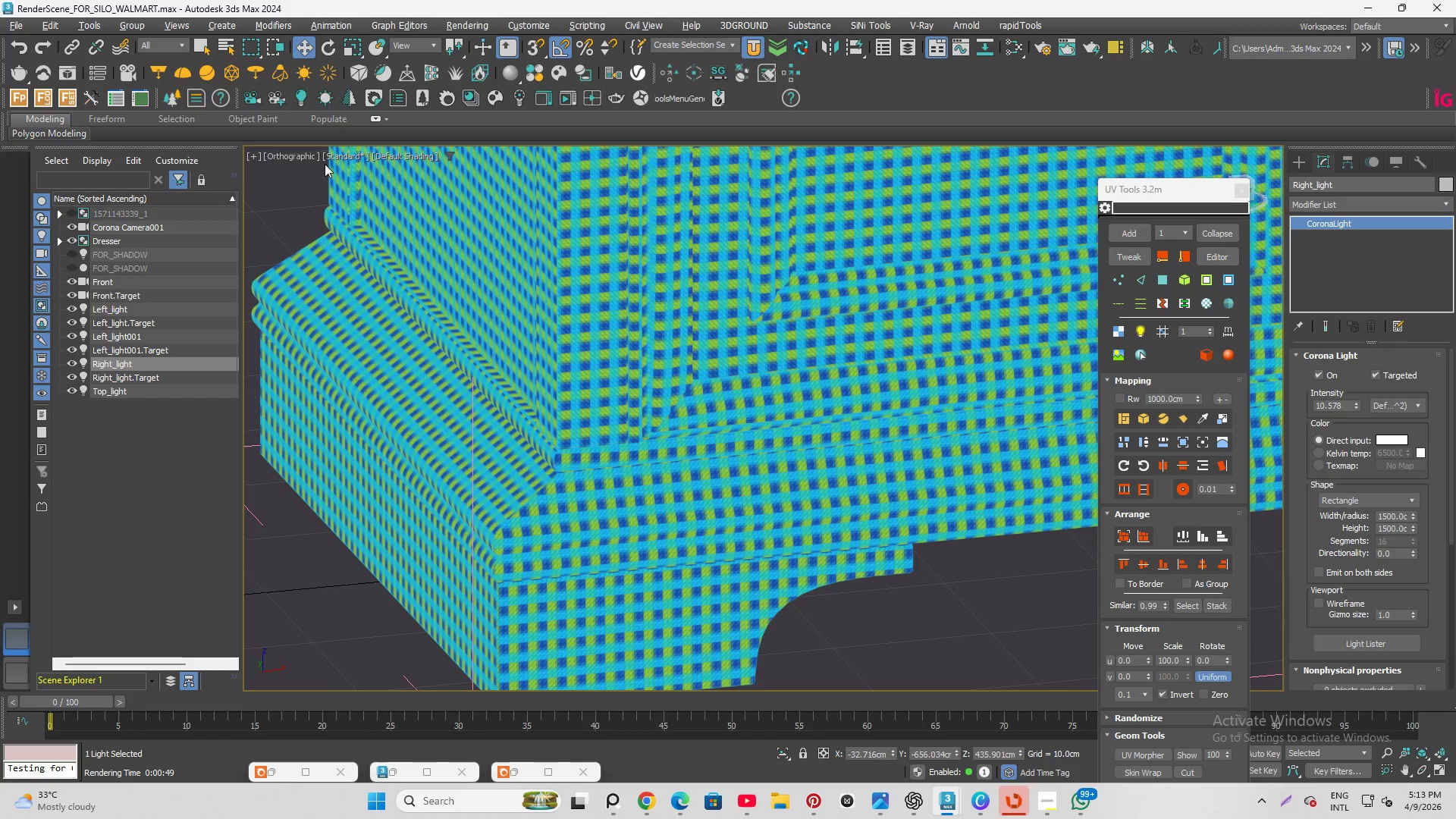 
left_click([343, 149])
 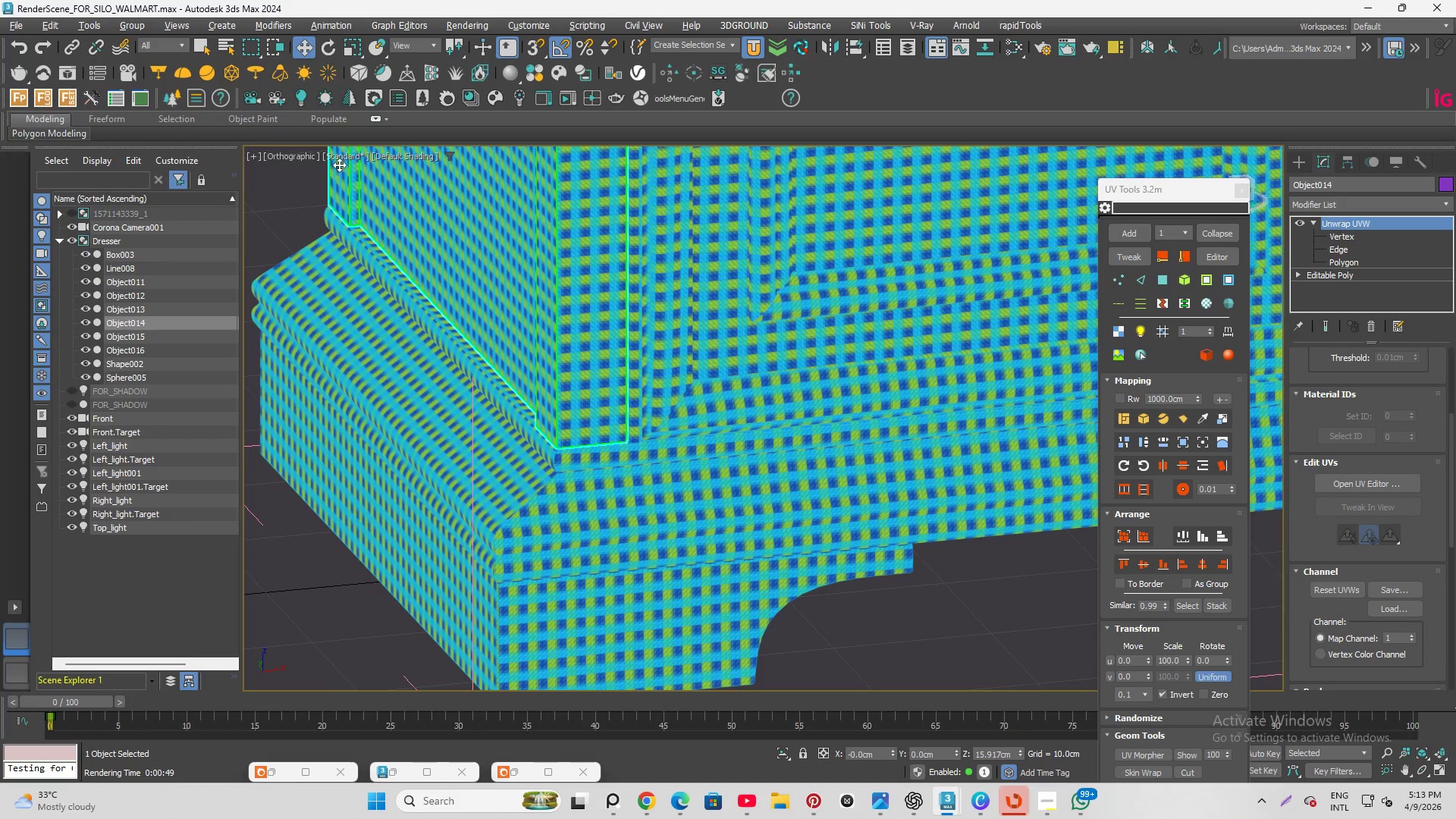 
left_click([347, 158])
 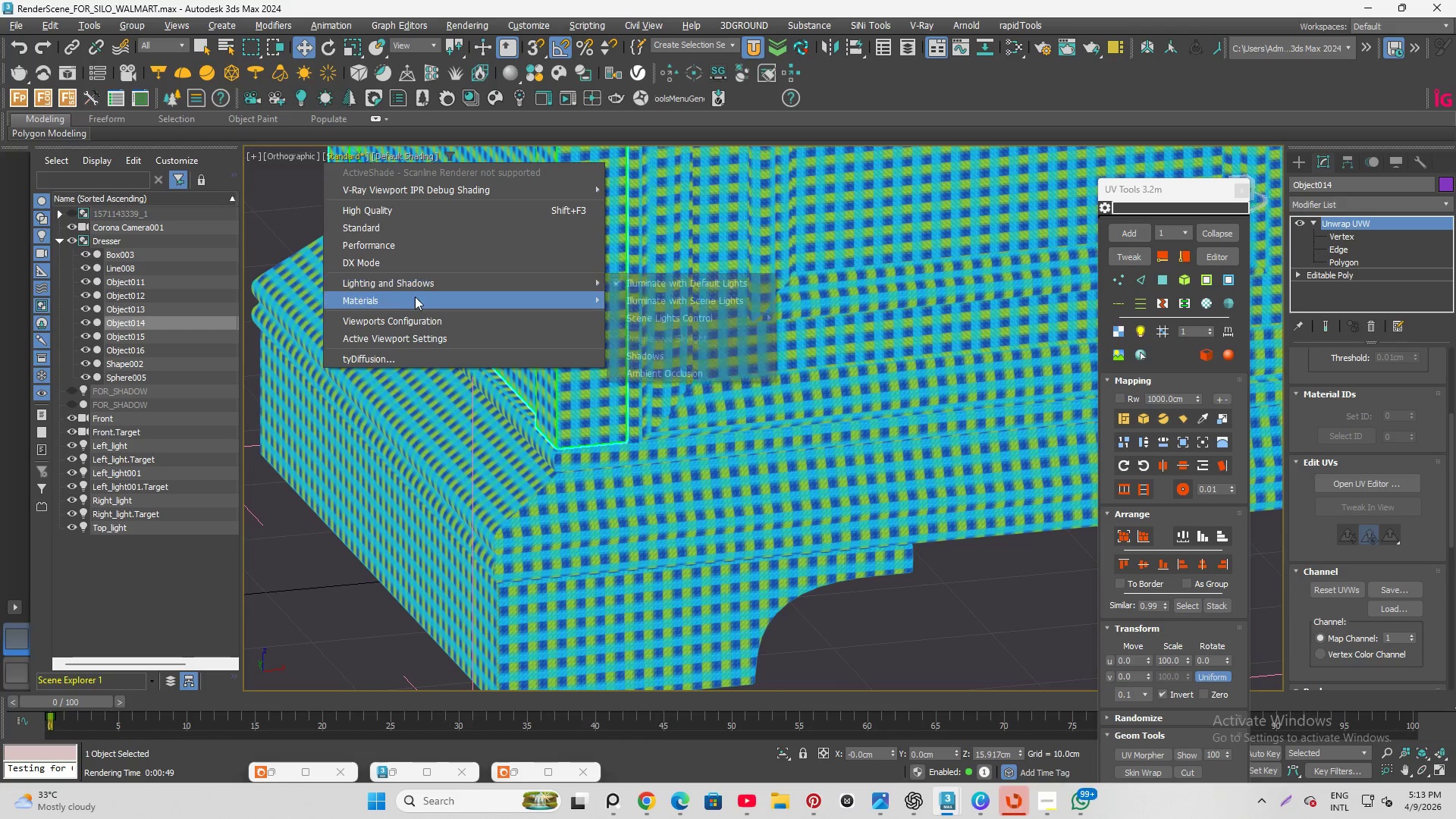 
left_click([416, 300])
 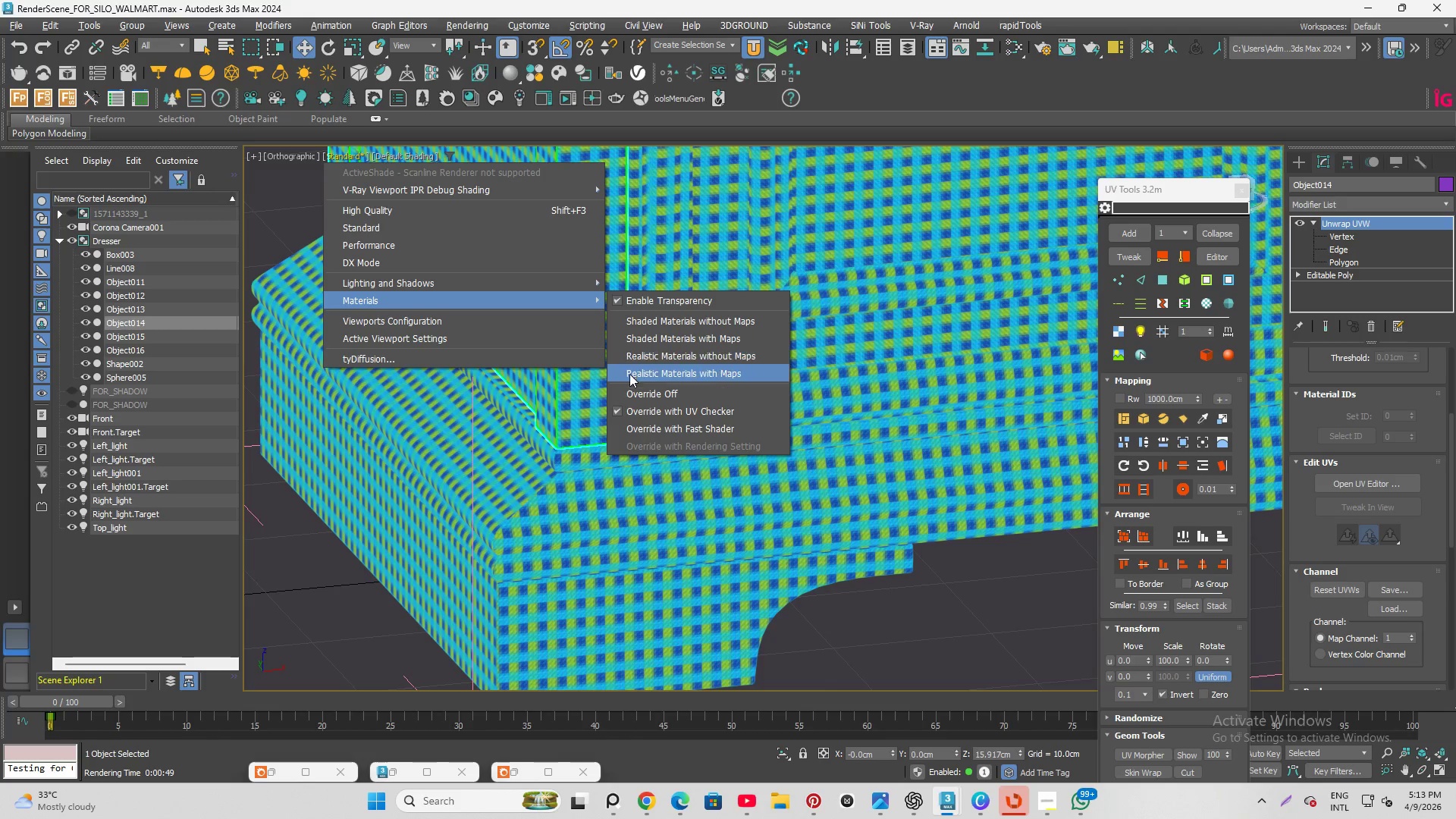 
left_click([635, 397])
 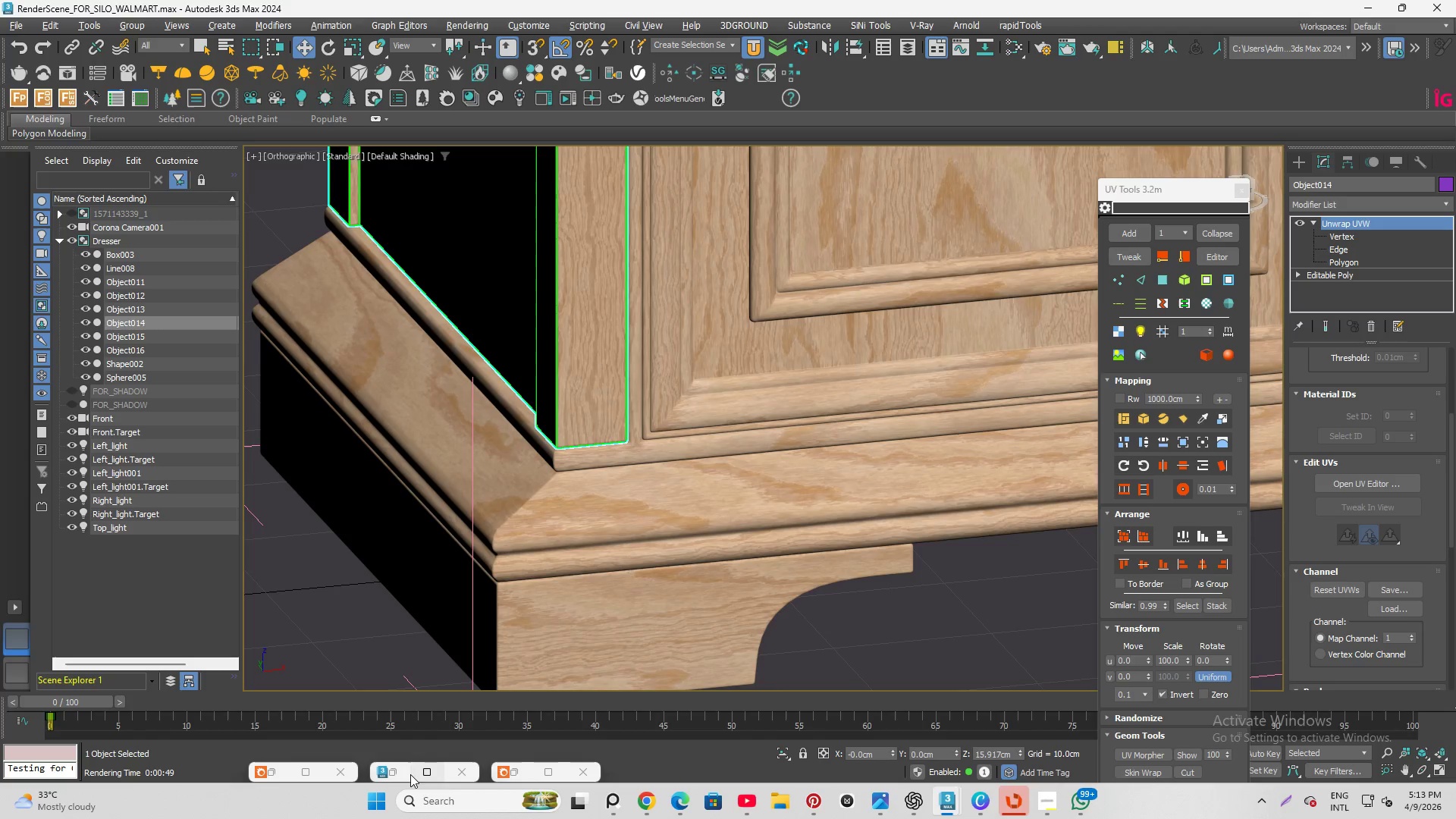 
left_click([403, 772])
 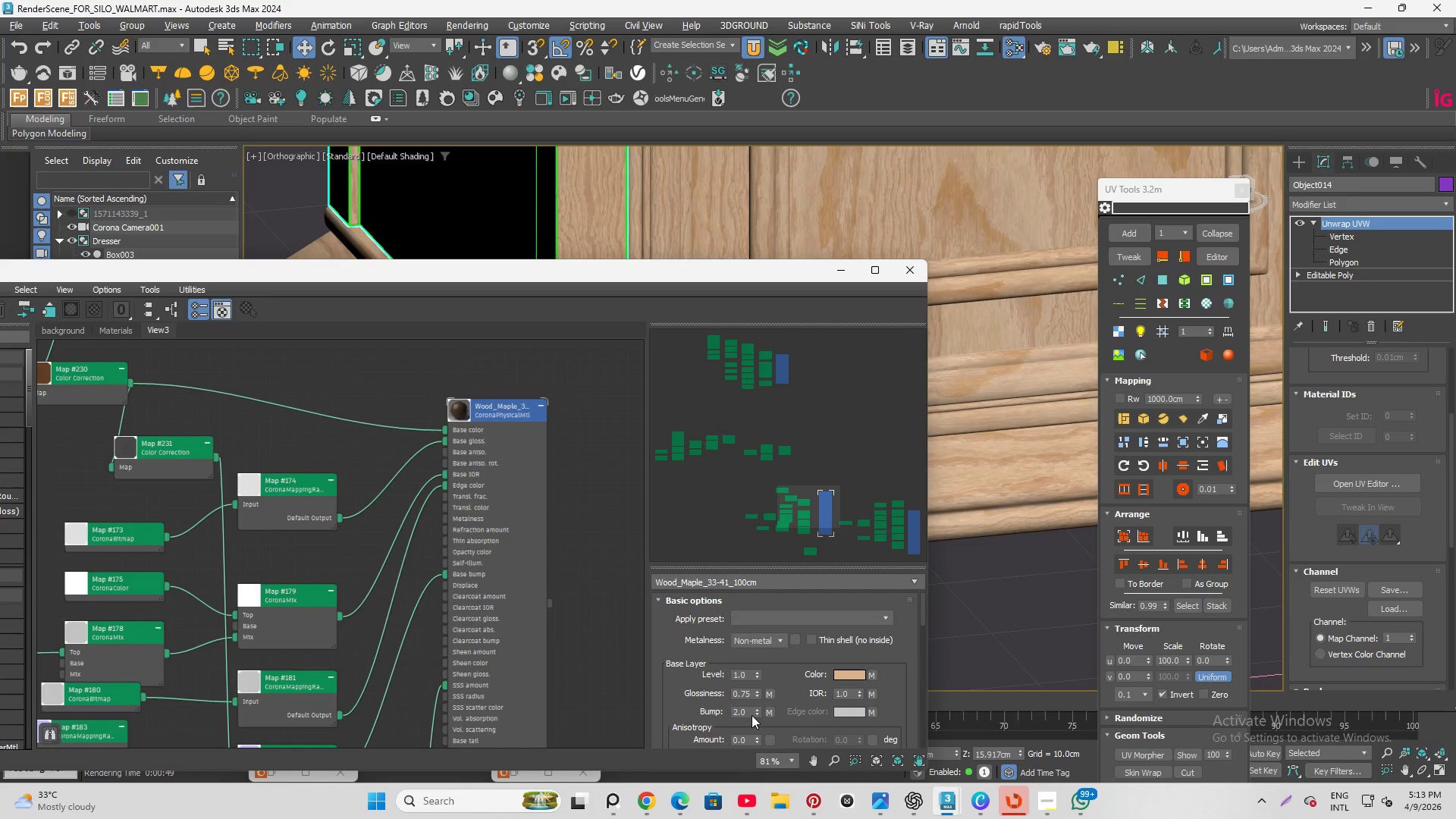 
left_click_drag(start_coordinate=[748, 711], to_coordinate=[572, 670])
 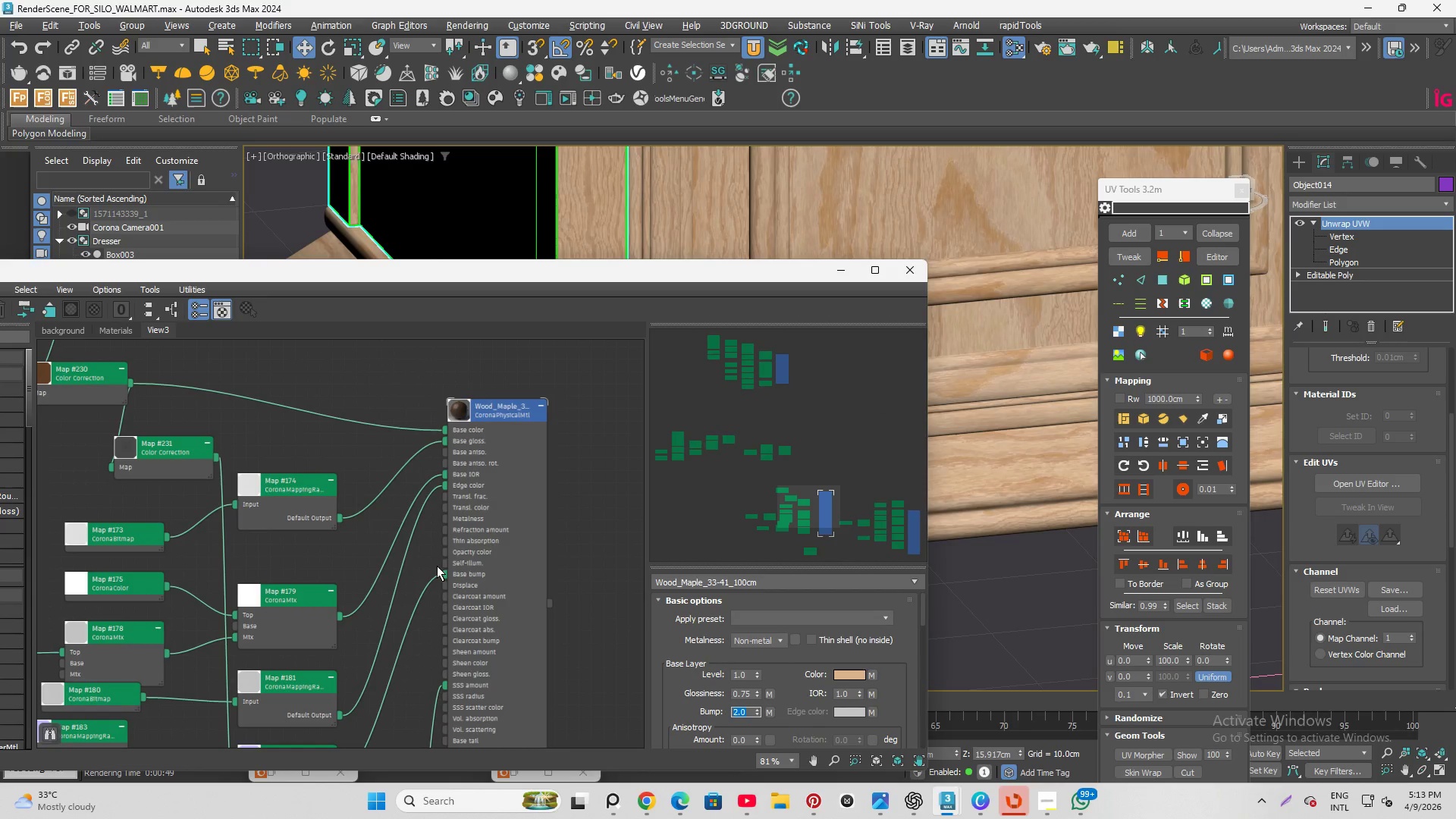 
key(Numpad1)
 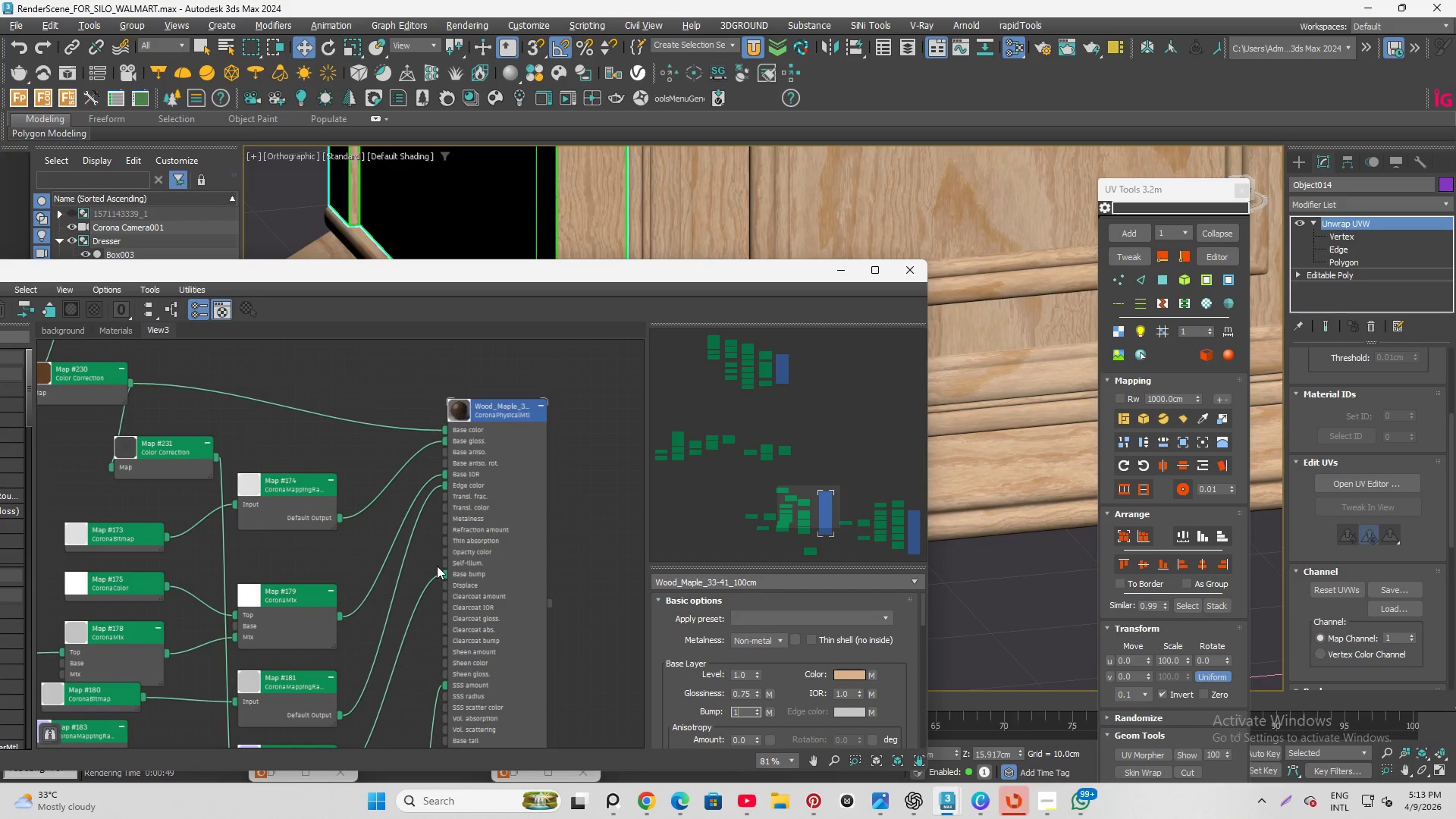 
key(Enter)
 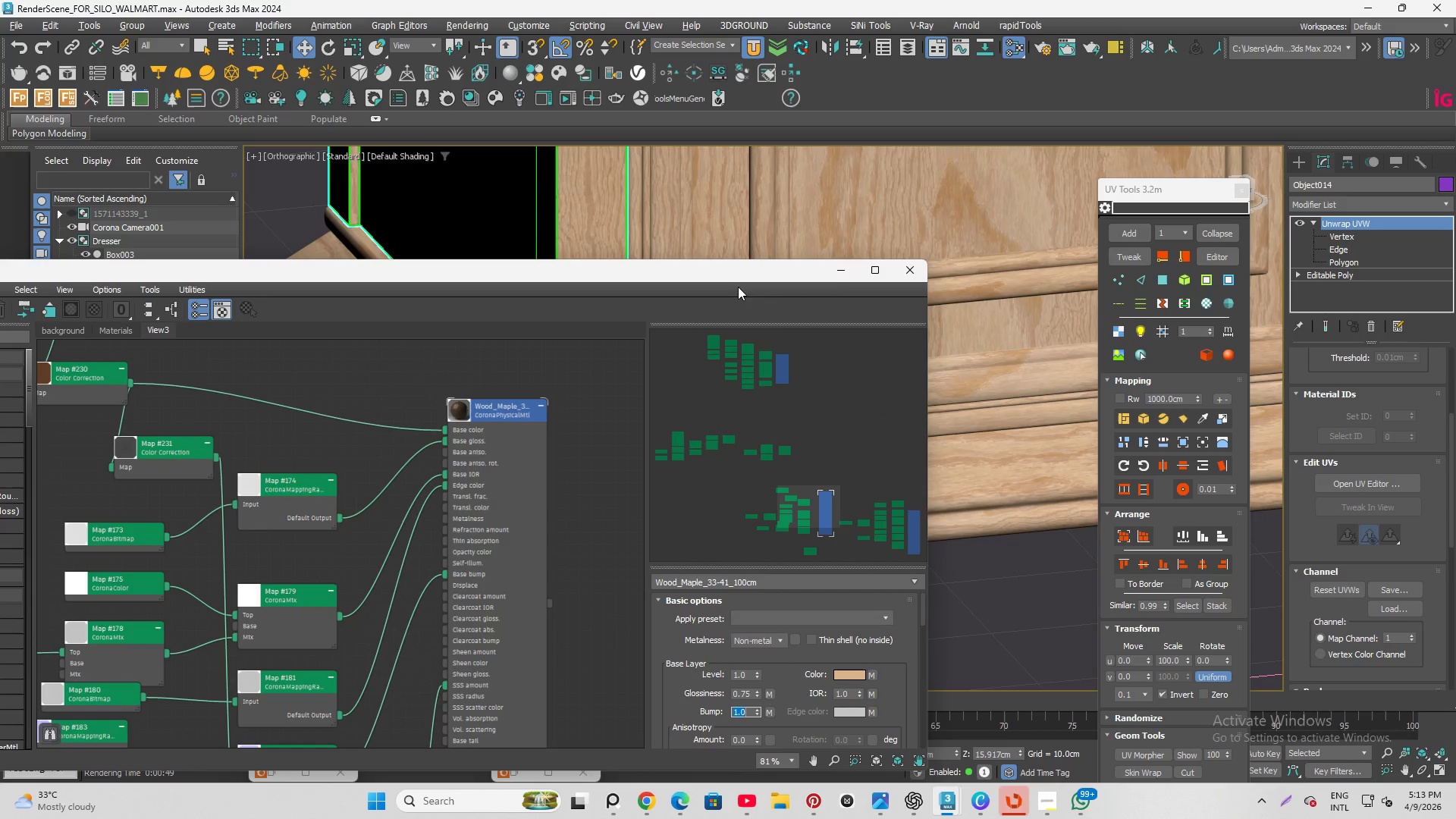 
left_click([835, 274])
 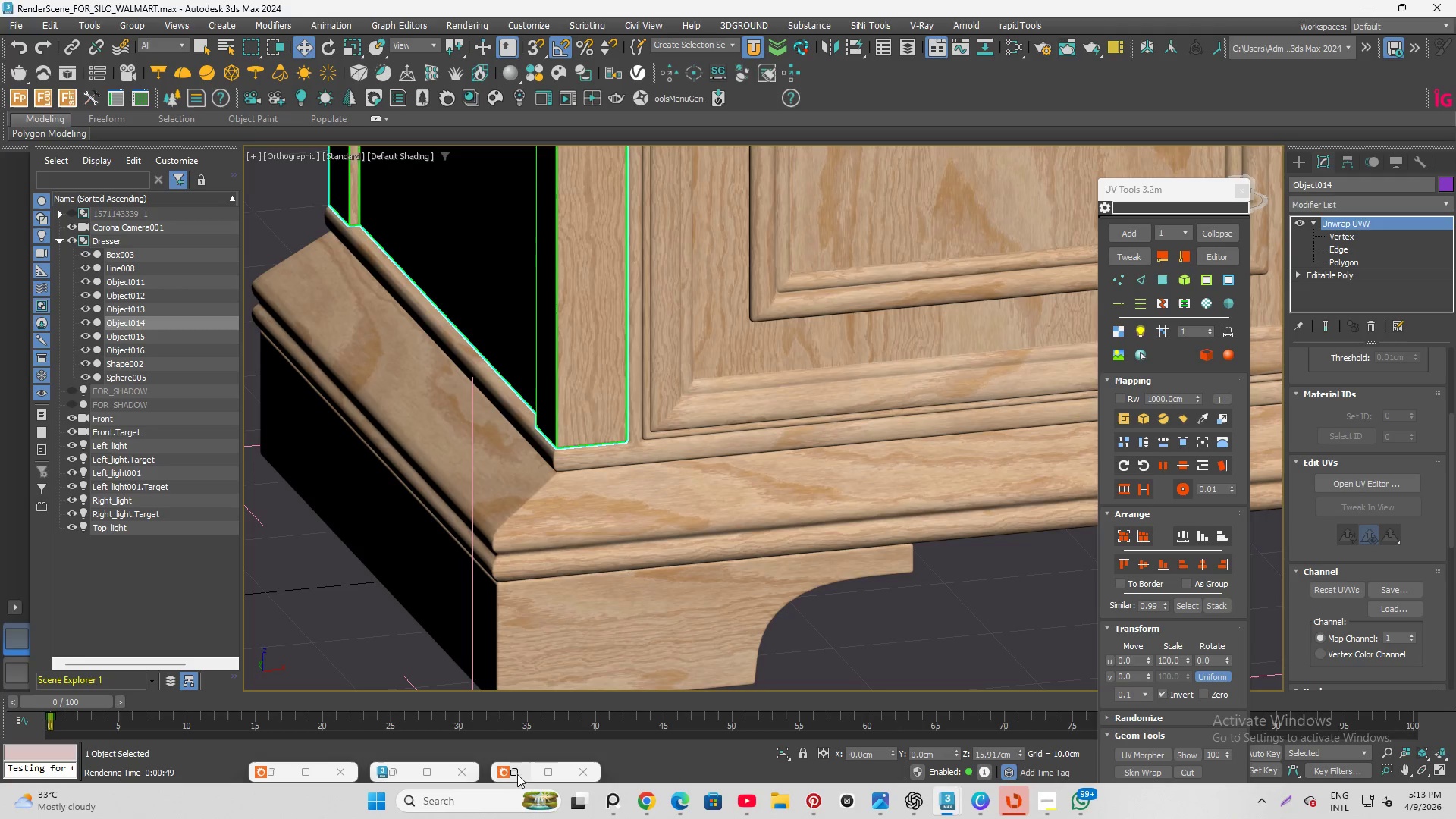 
left_click([517, 773])
 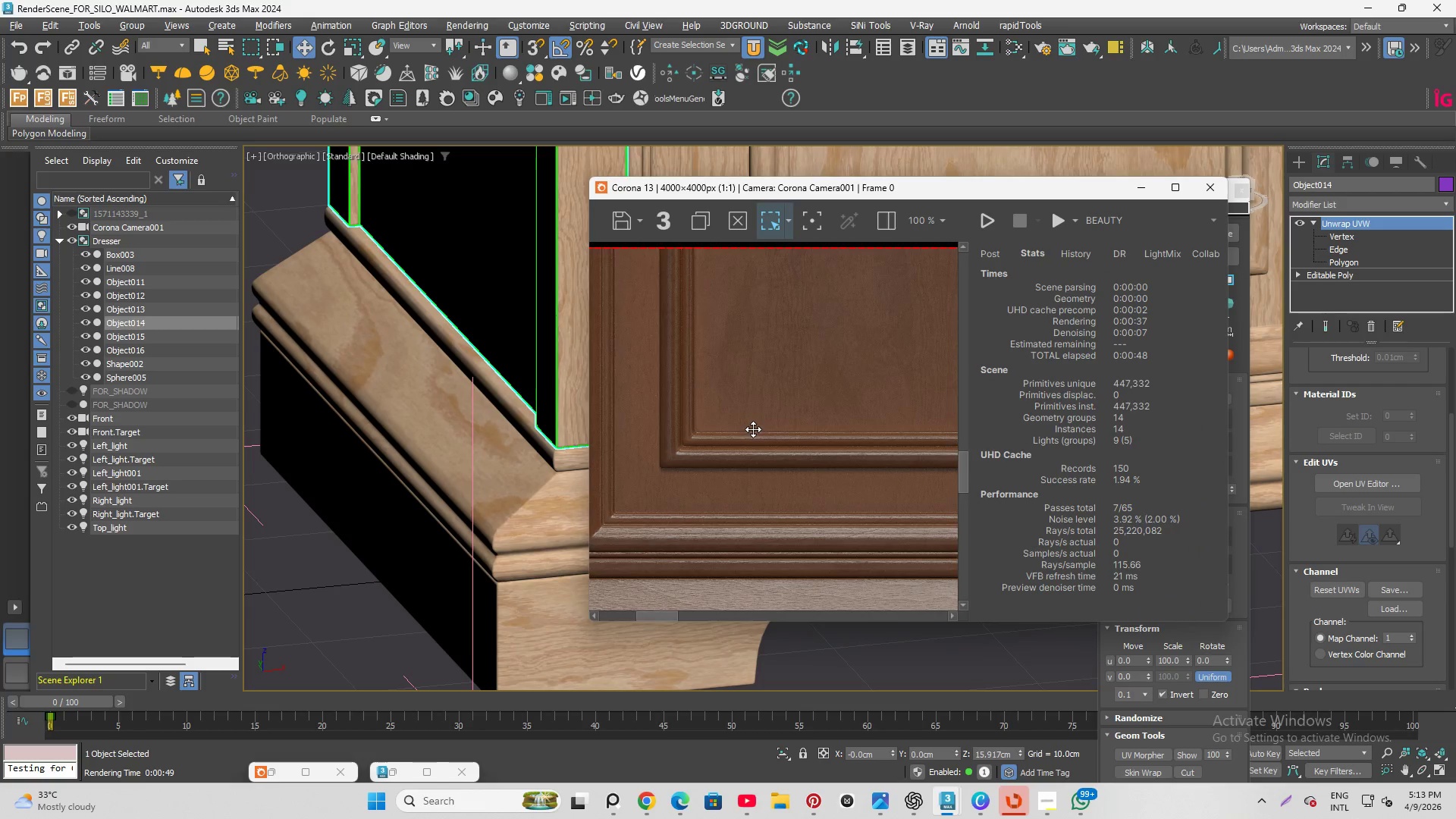 
scroll: coordinate [753, 429], scroll_direction: down, amount: 1.0
 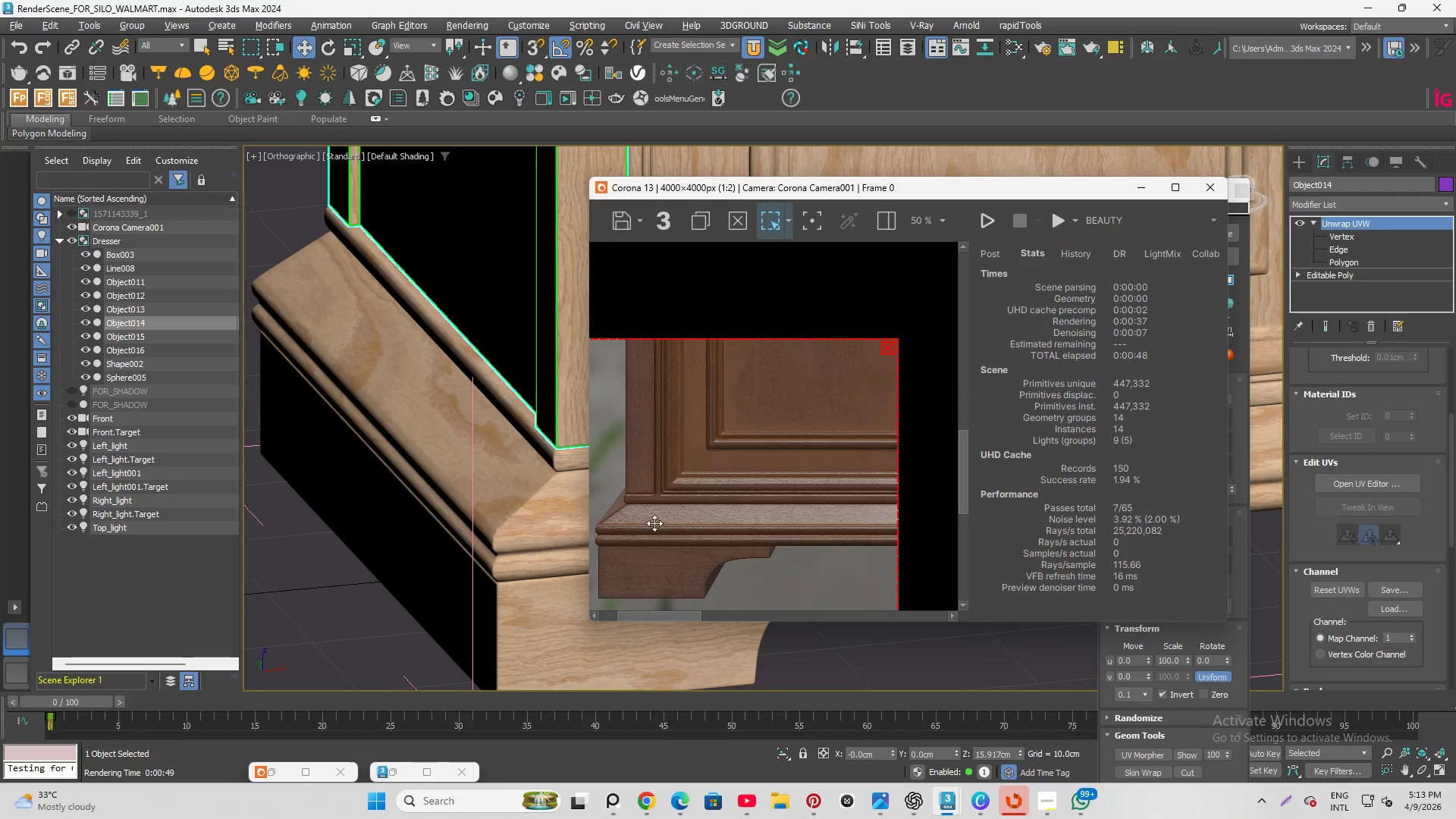 
scroll: coordinate [799, 485], scroll_direction: up, amount: 2.0
 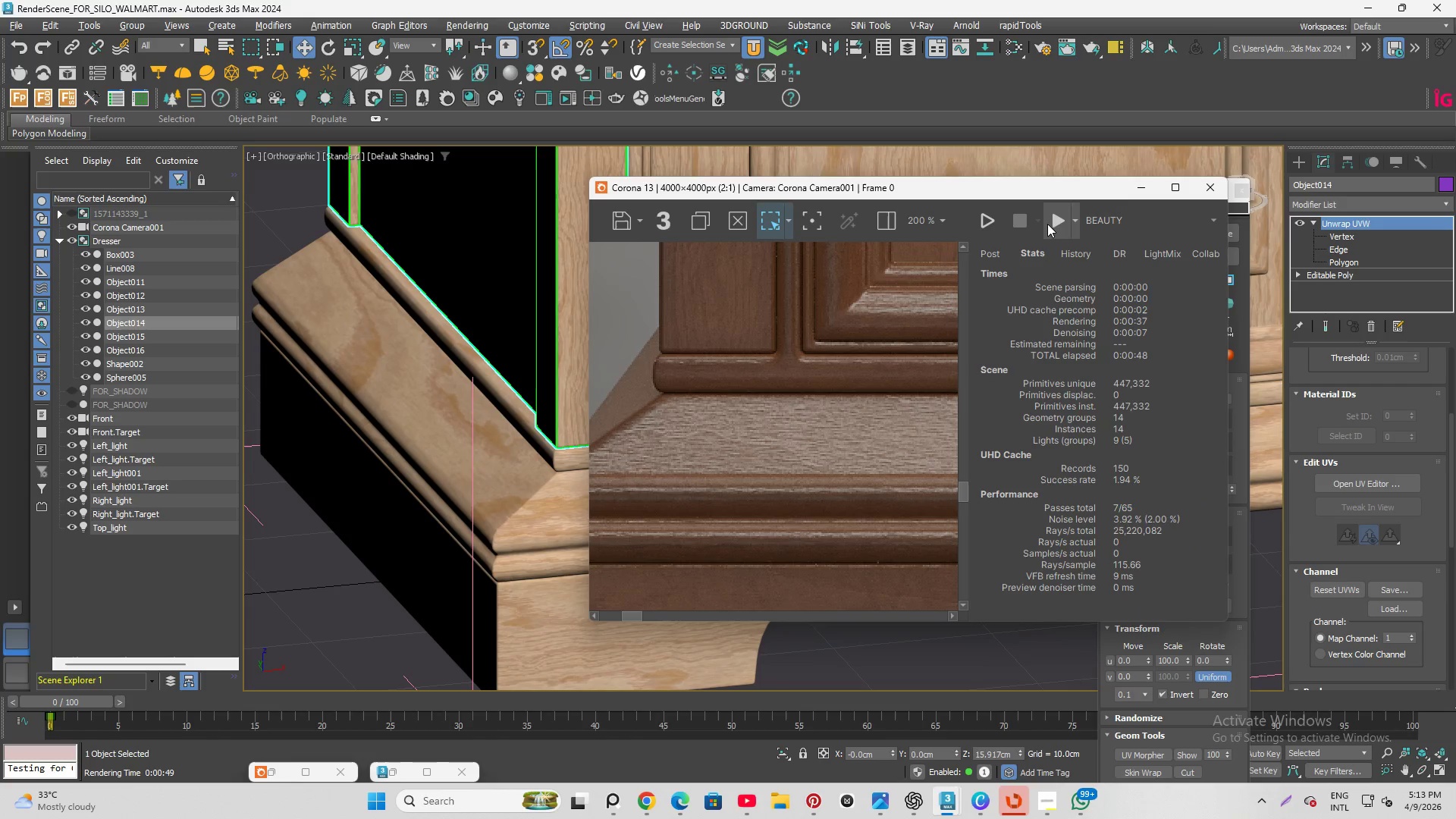 
left_click([1050, 215])
 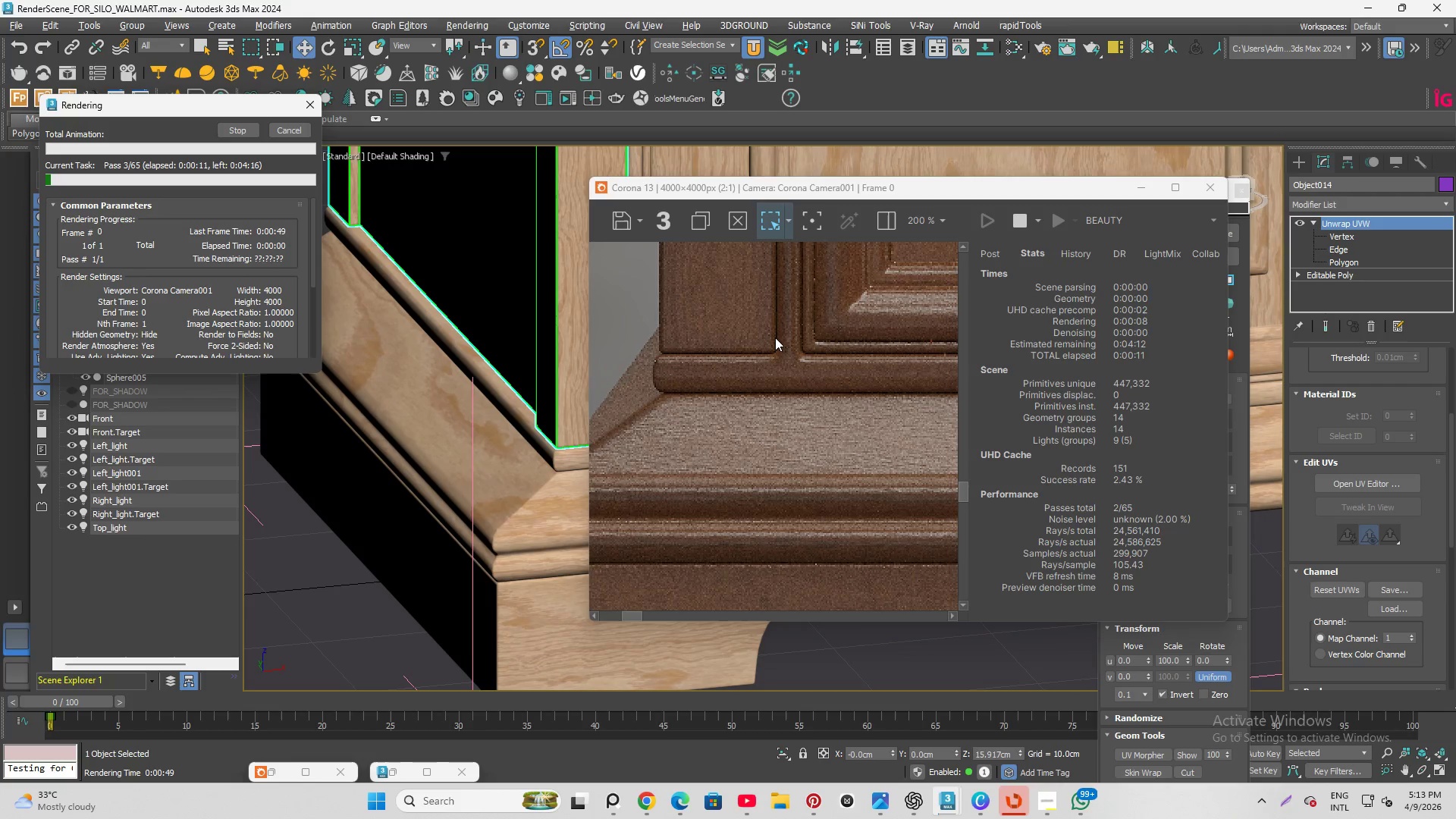 
wait(17.56)
 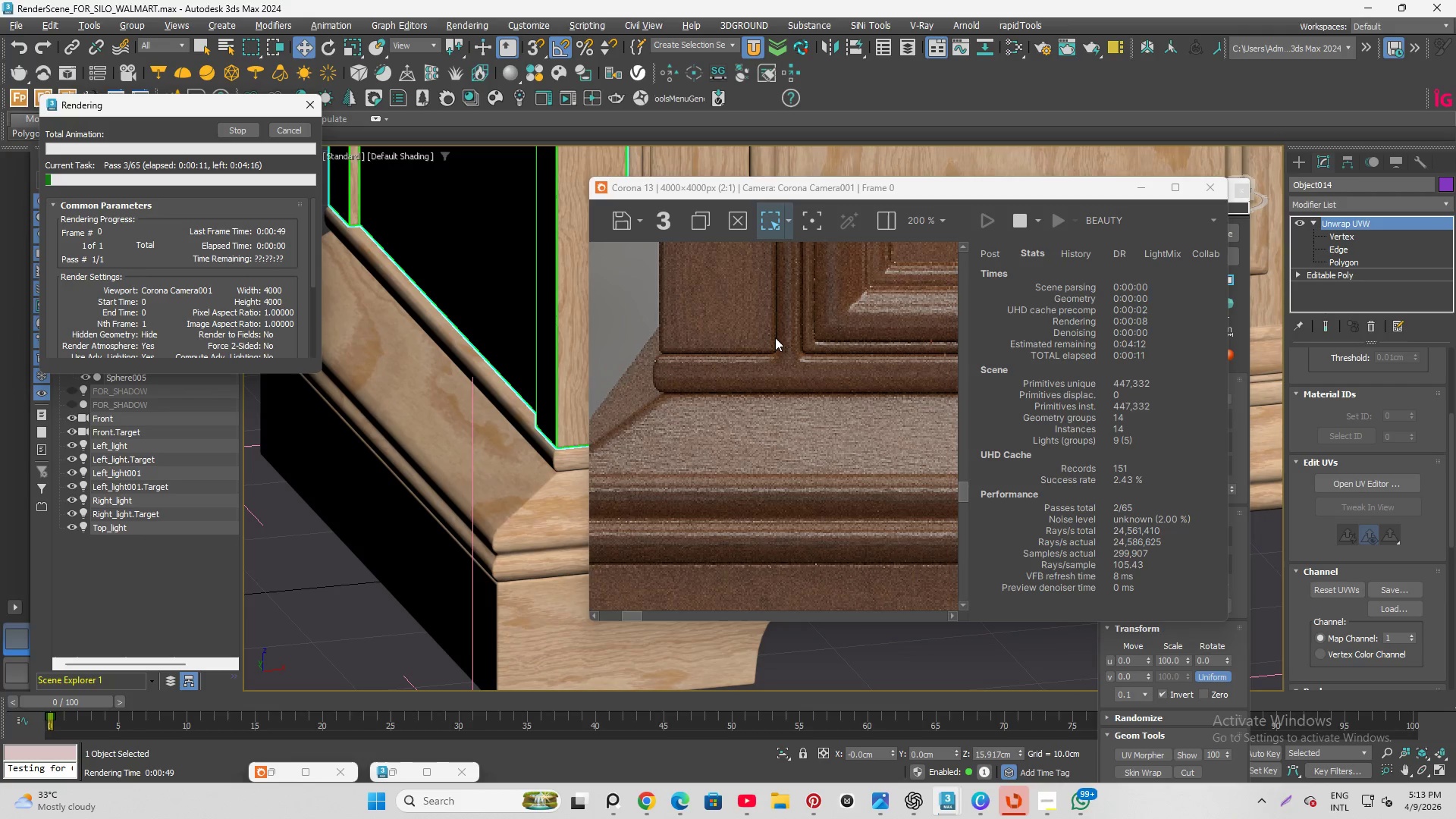 
scroll: coordinate [755, 388], scroll_direction: down, amount: 2.0
 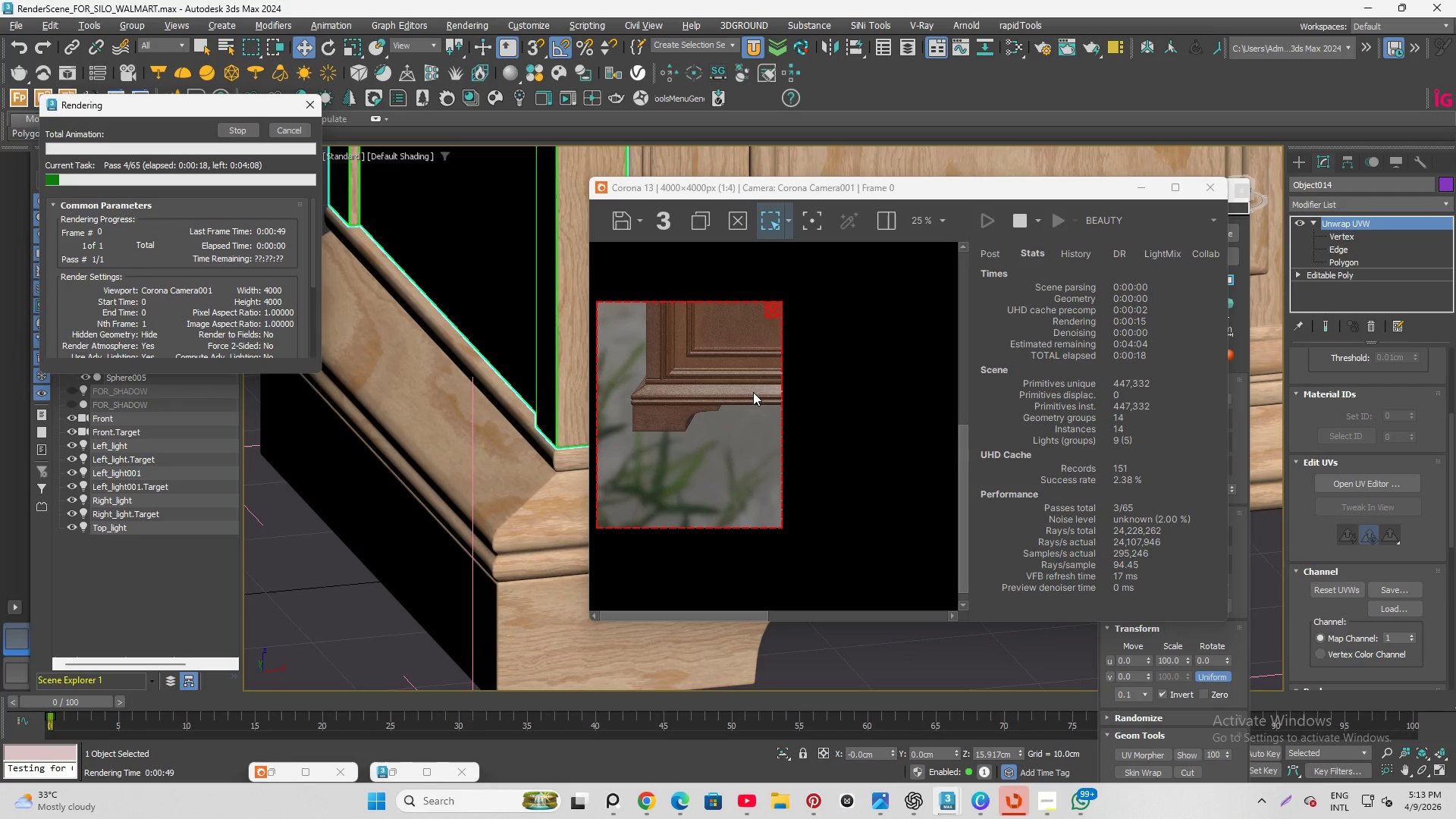 
scroll: coordinate [753, 392], scroll_direction: up, amount: 3.0
 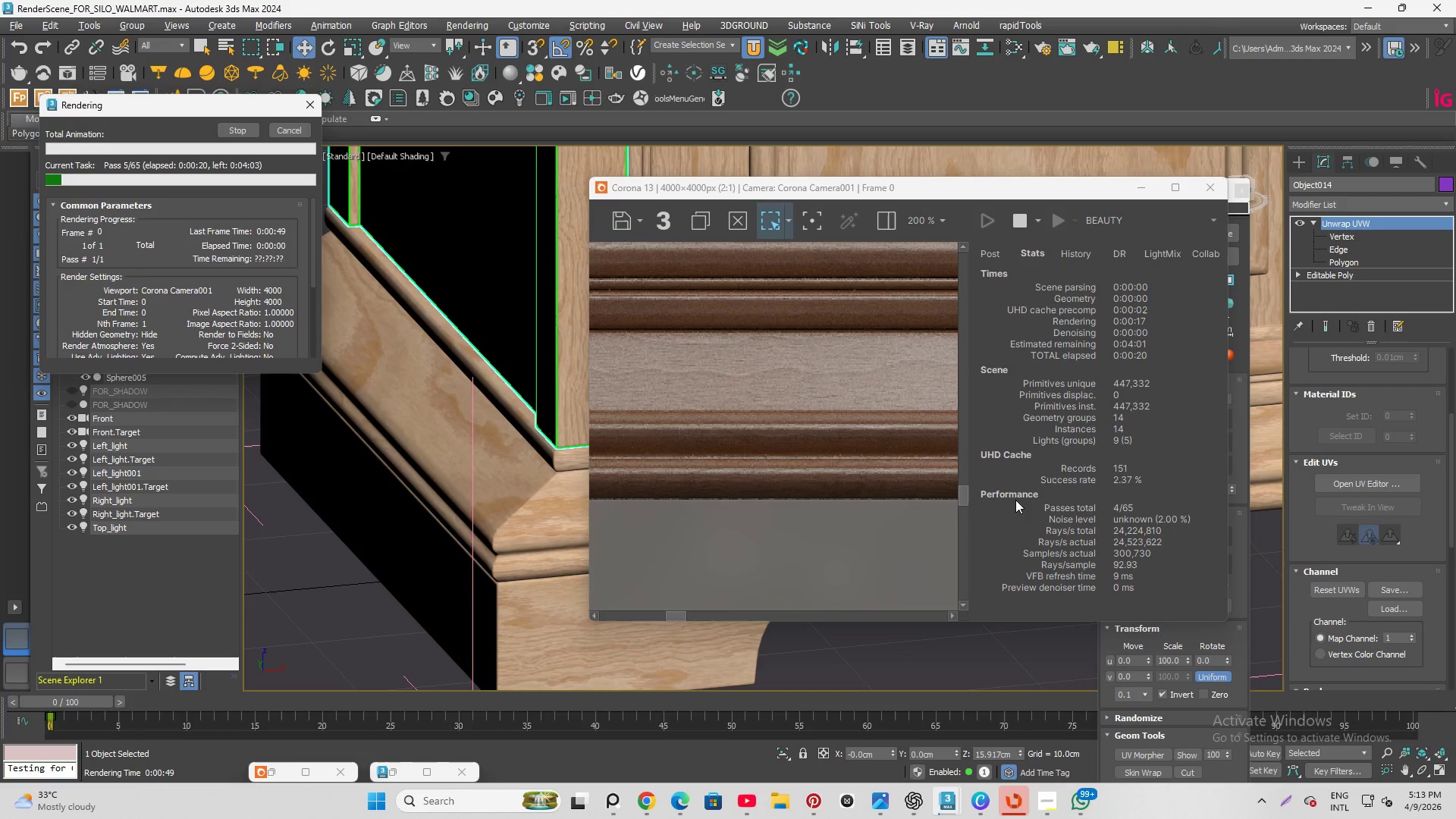 
scroll: coordinate [949, 472], scroll_direction: down, amount: 2.0
 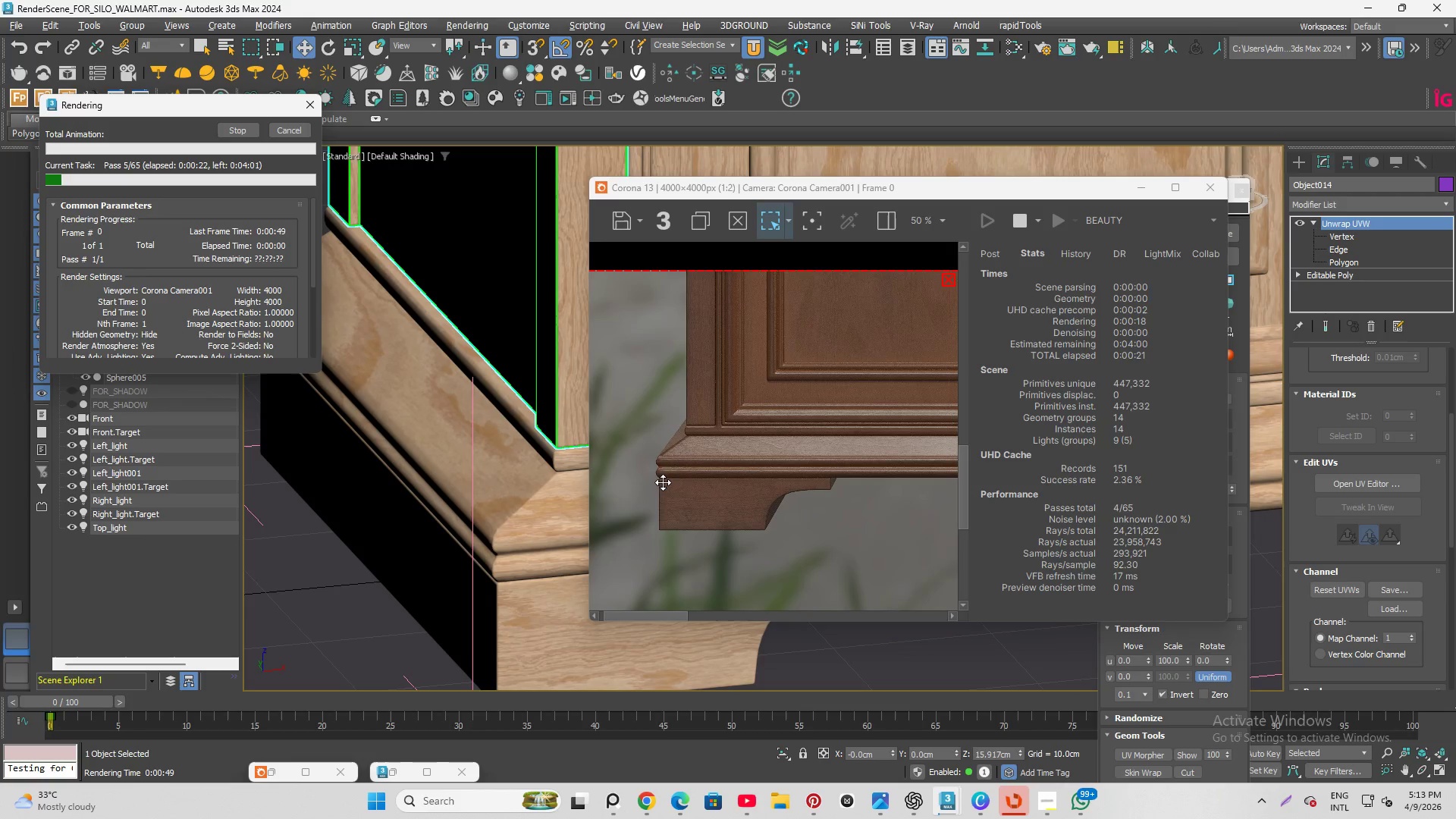 
scroll: coordinate [698, 482], scroll_direction: up, amount: 2.0
 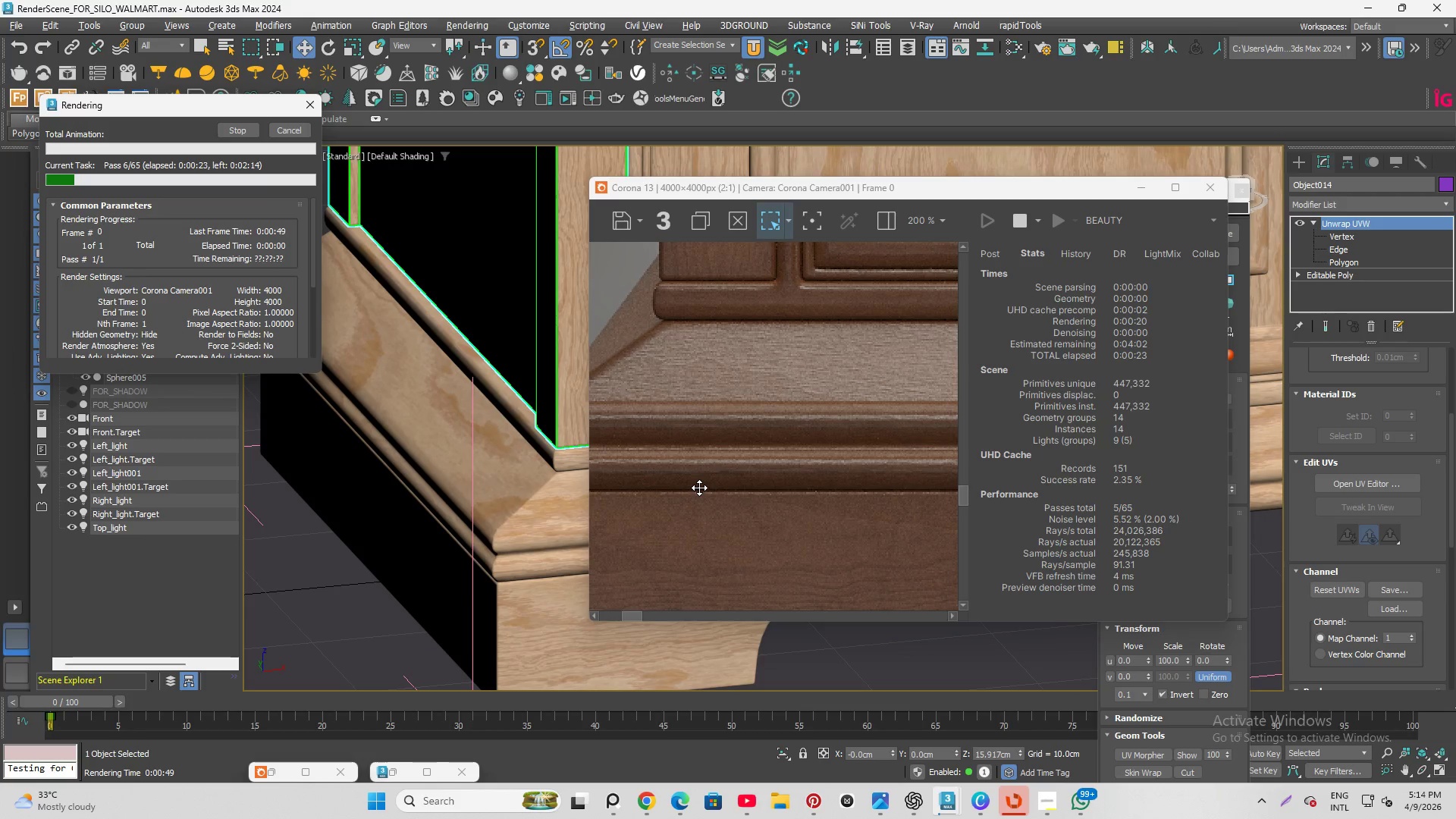 
scroll: coordinate [699, 488], scroll_direction: down, amount: 2.0
 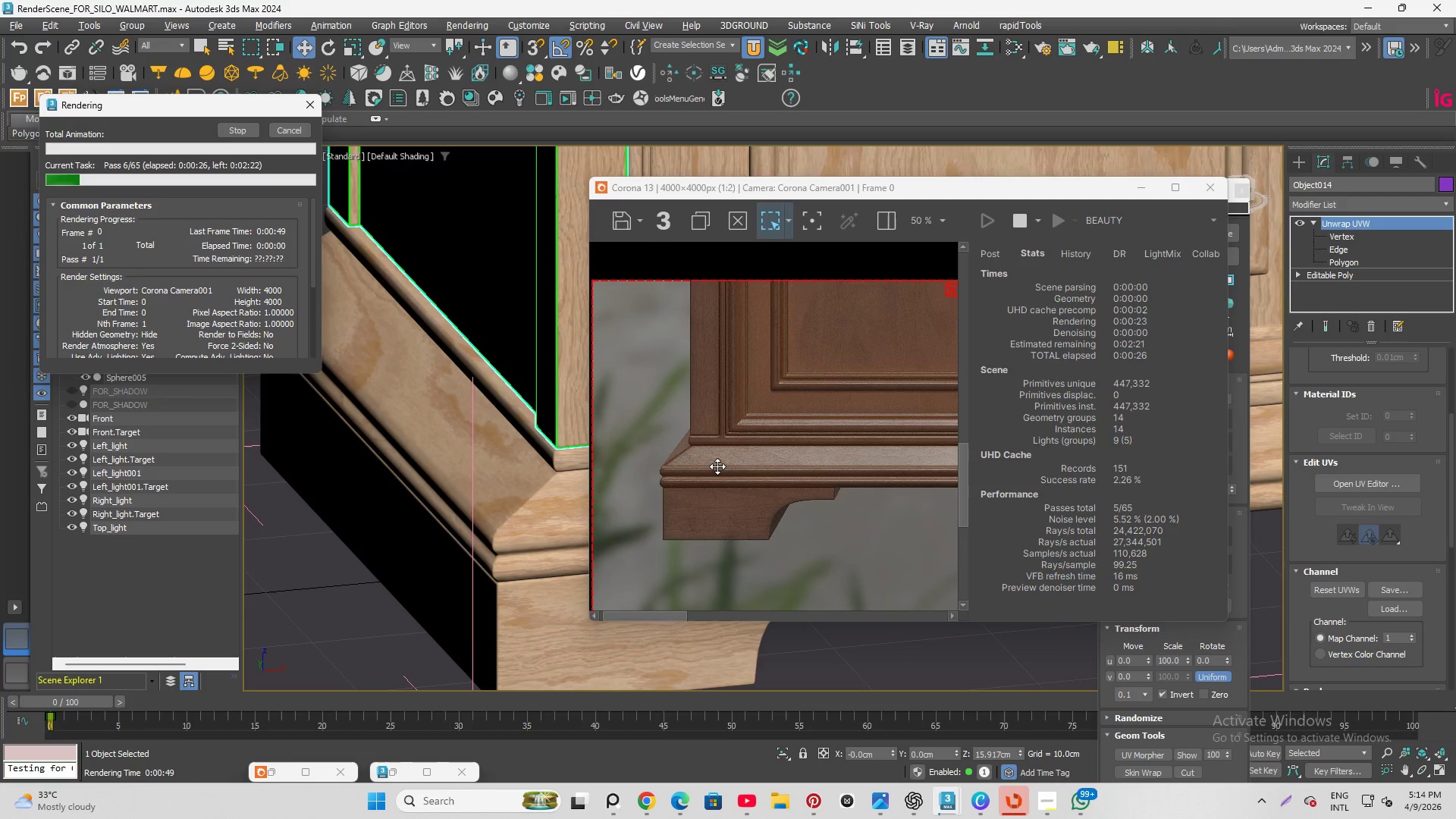 
scroll: coordinate [817, 289], scroll_direction: up, amount: 2.0
 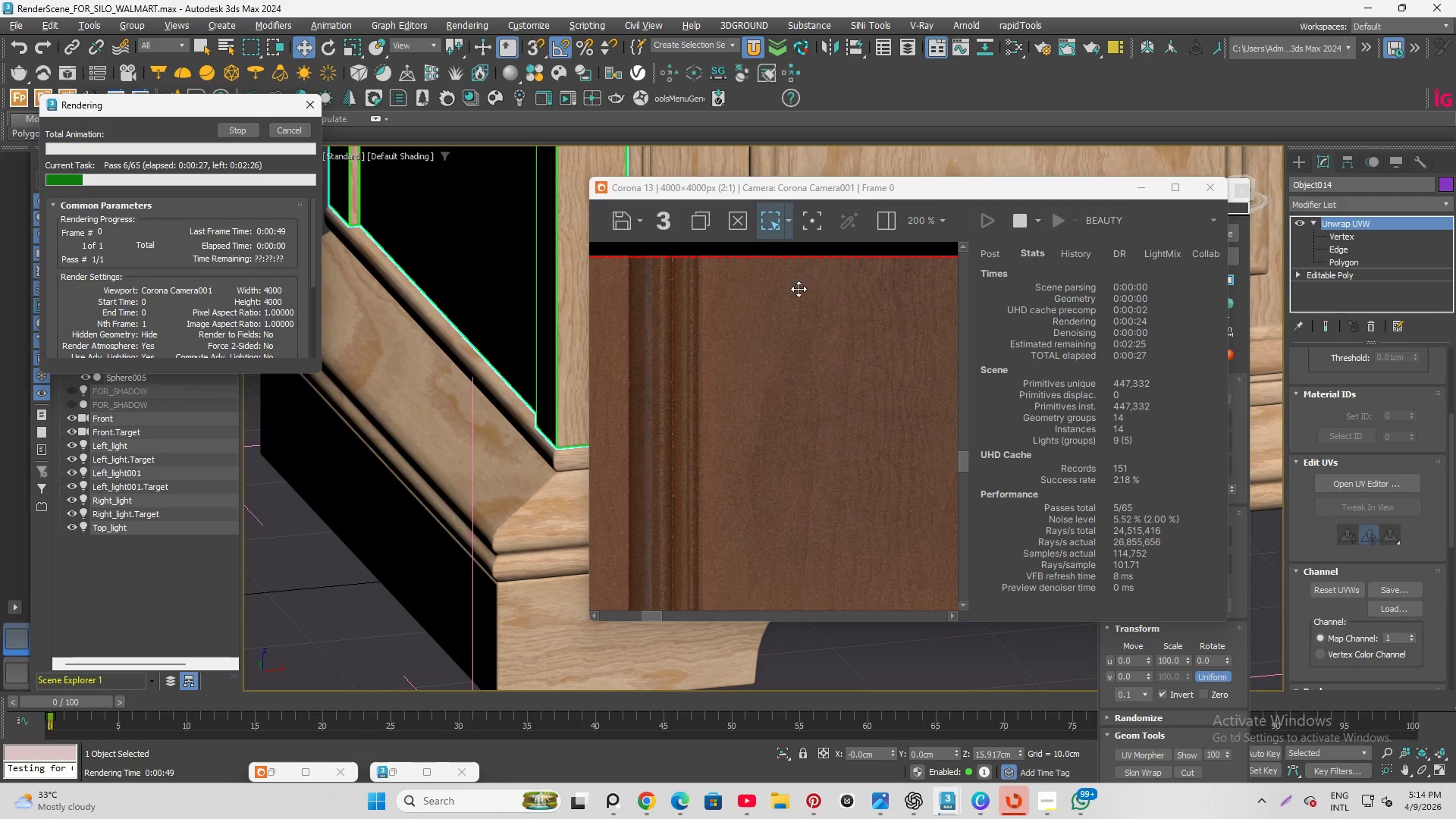 
scroll: coordinate [739, 325], scroll_direction: down, amount: 2.0
 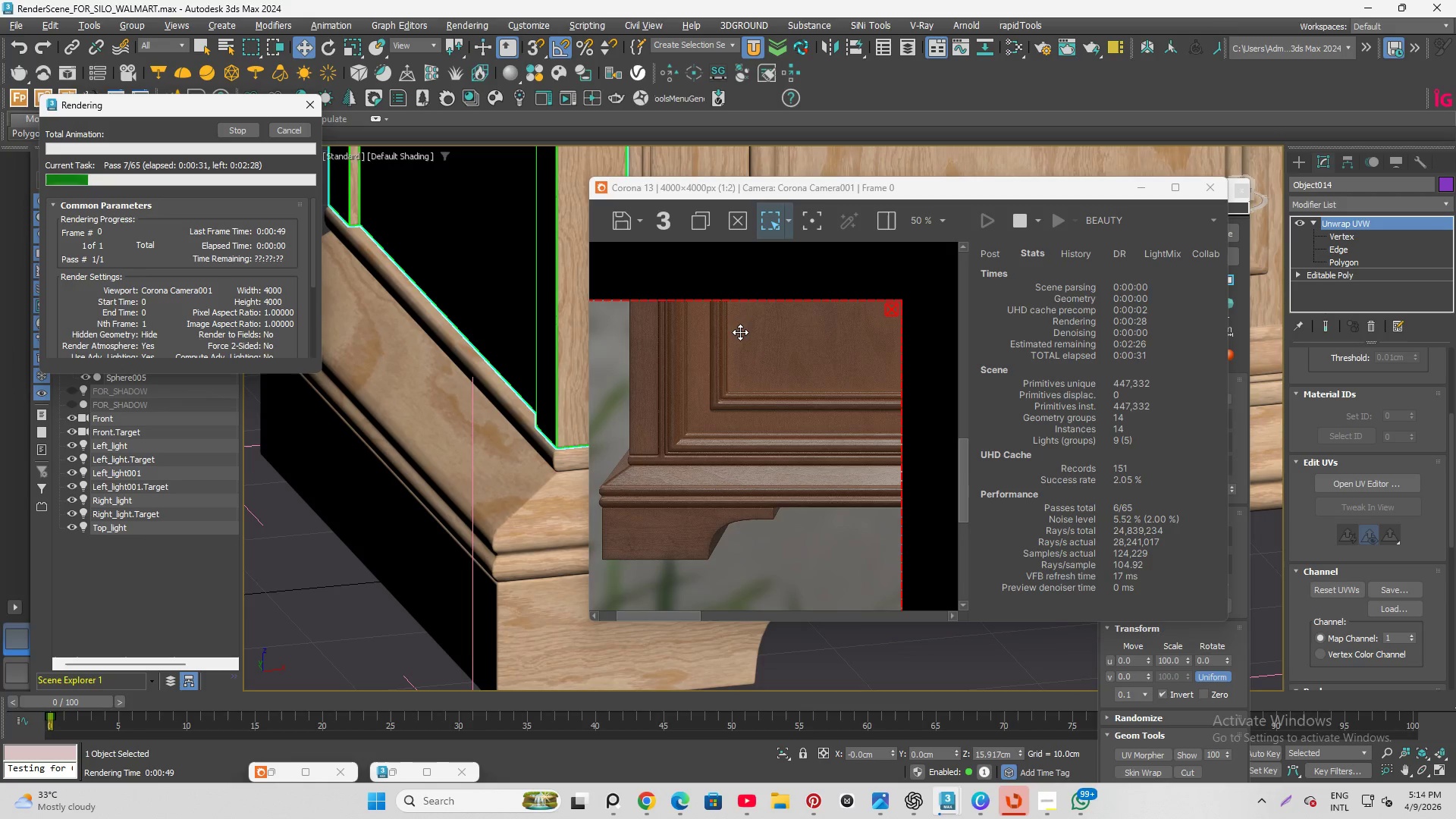 
scroll: coordinate [740, 332], scroll_direction: up, amount: 1.0
 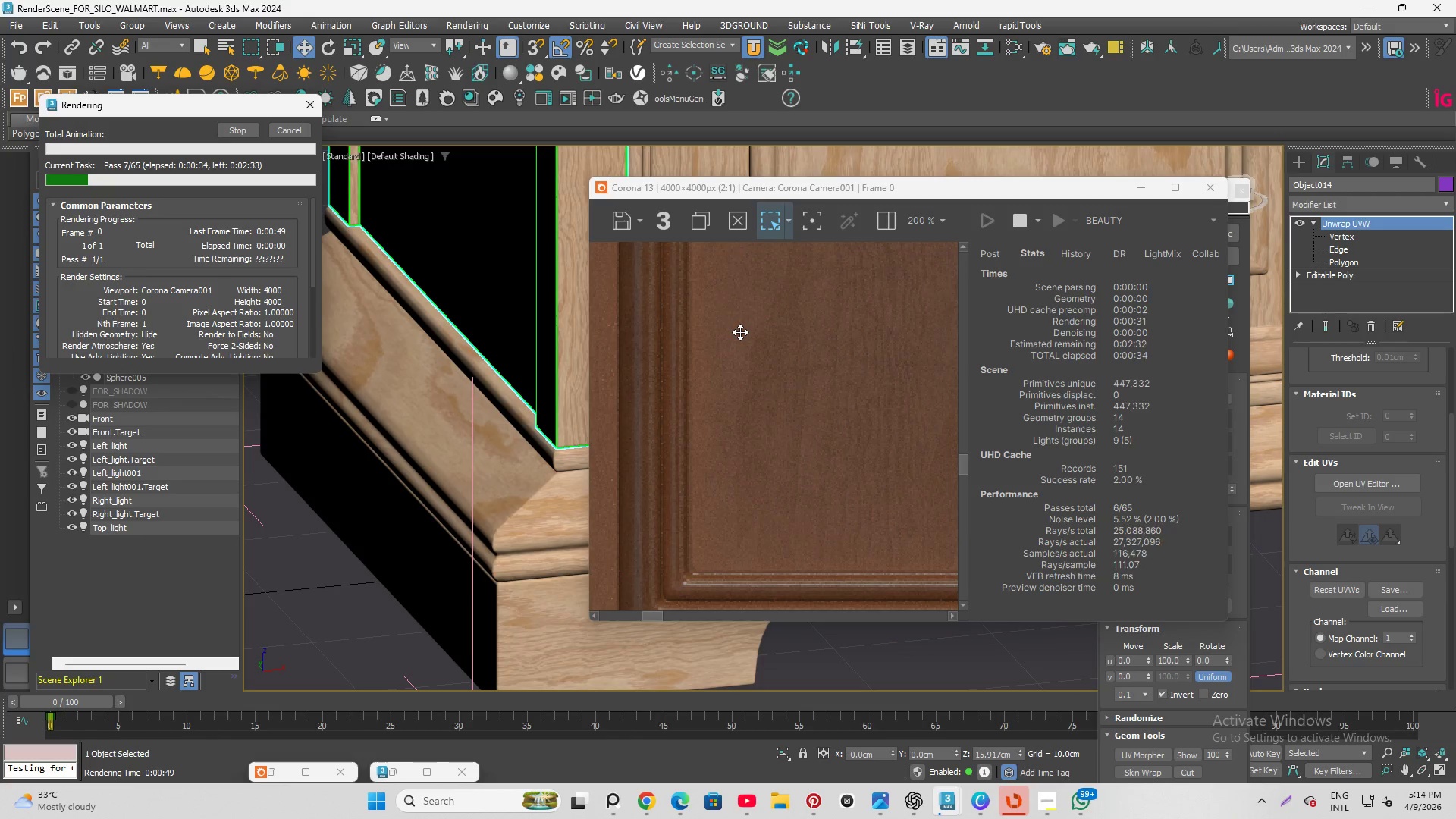 
scroll: coordinate [740, 332], scroll_direction: down, amount: 2.0
 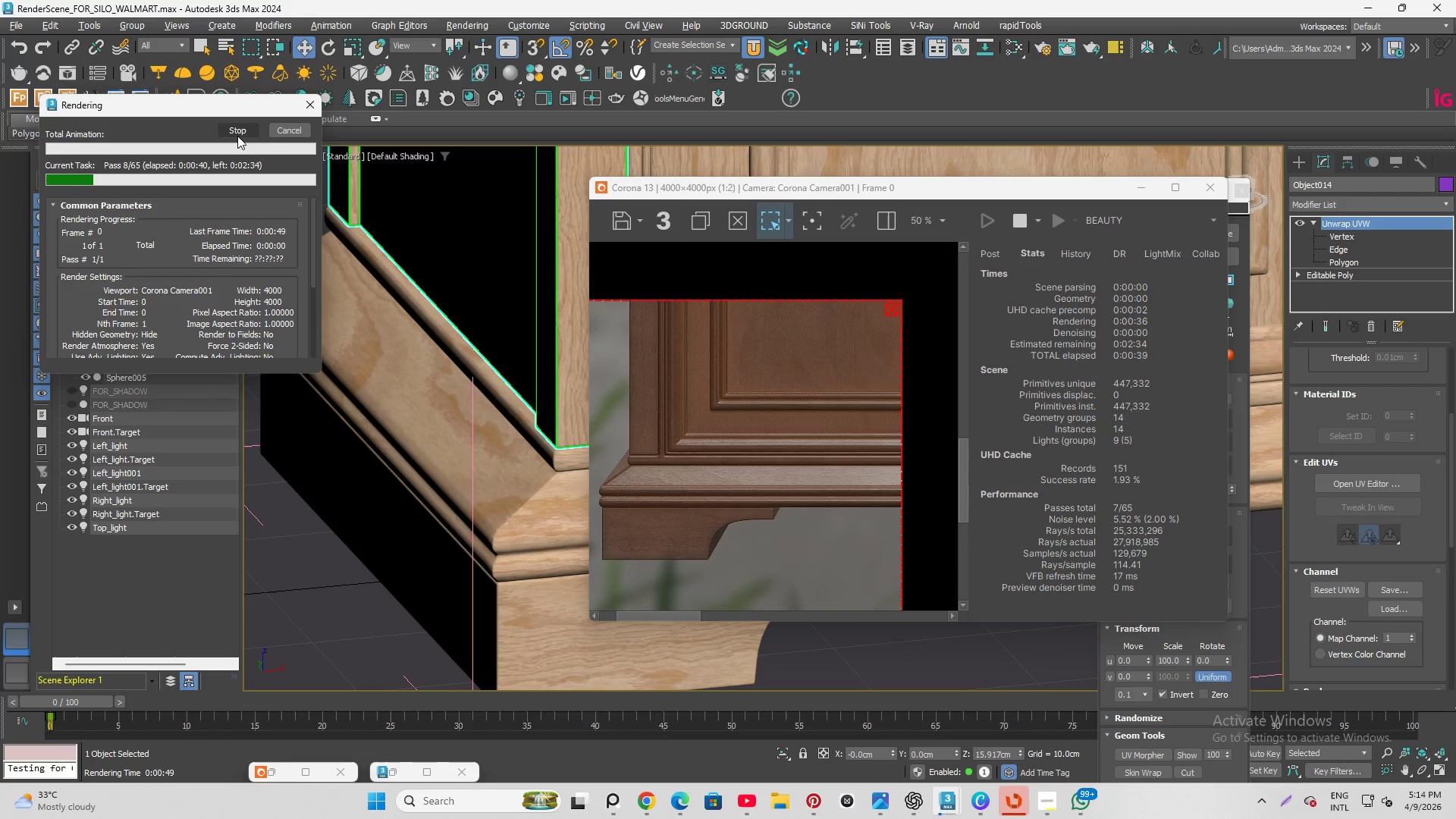 
wait(8.77)
 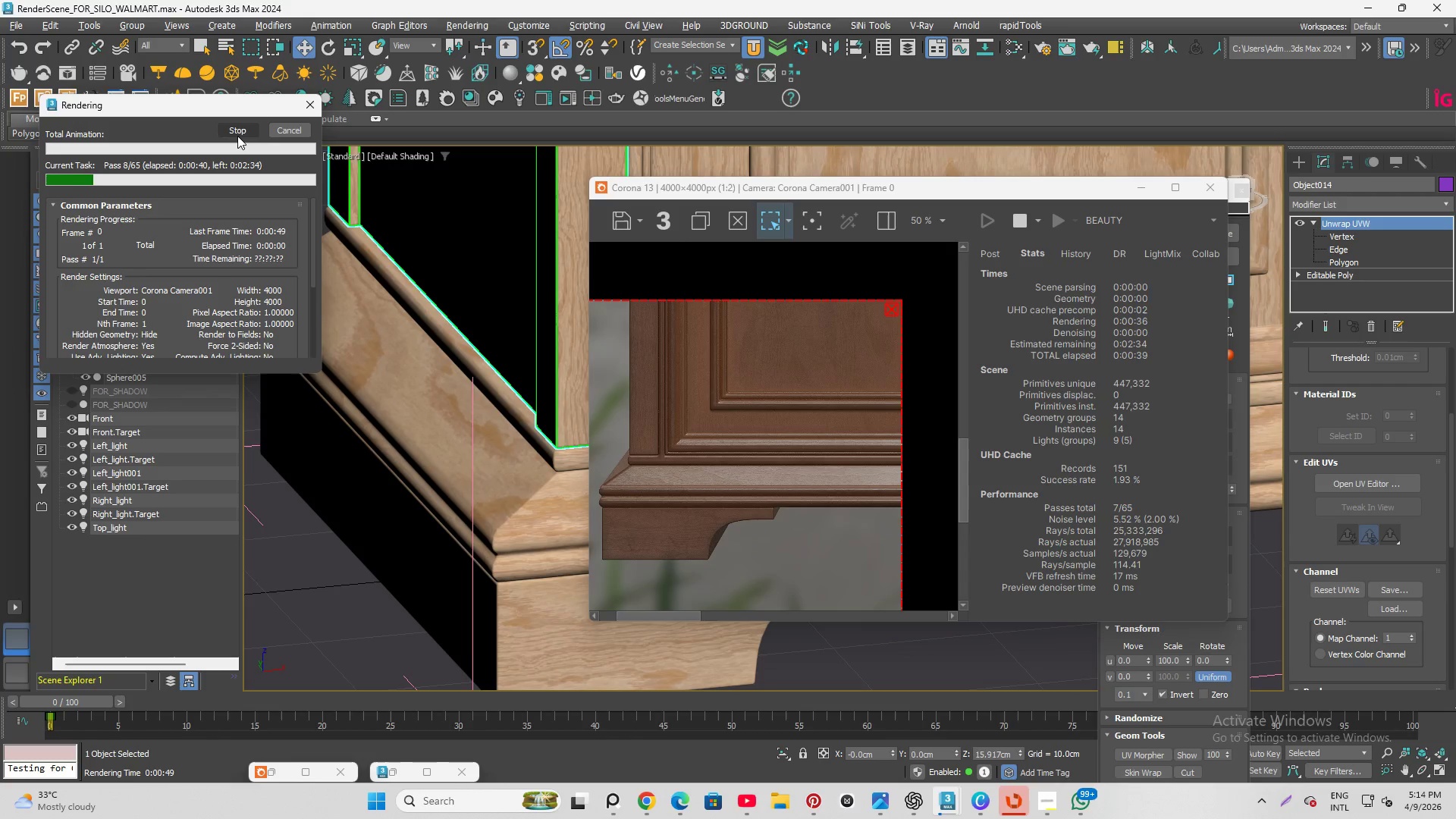 
left_click([237, 135])
 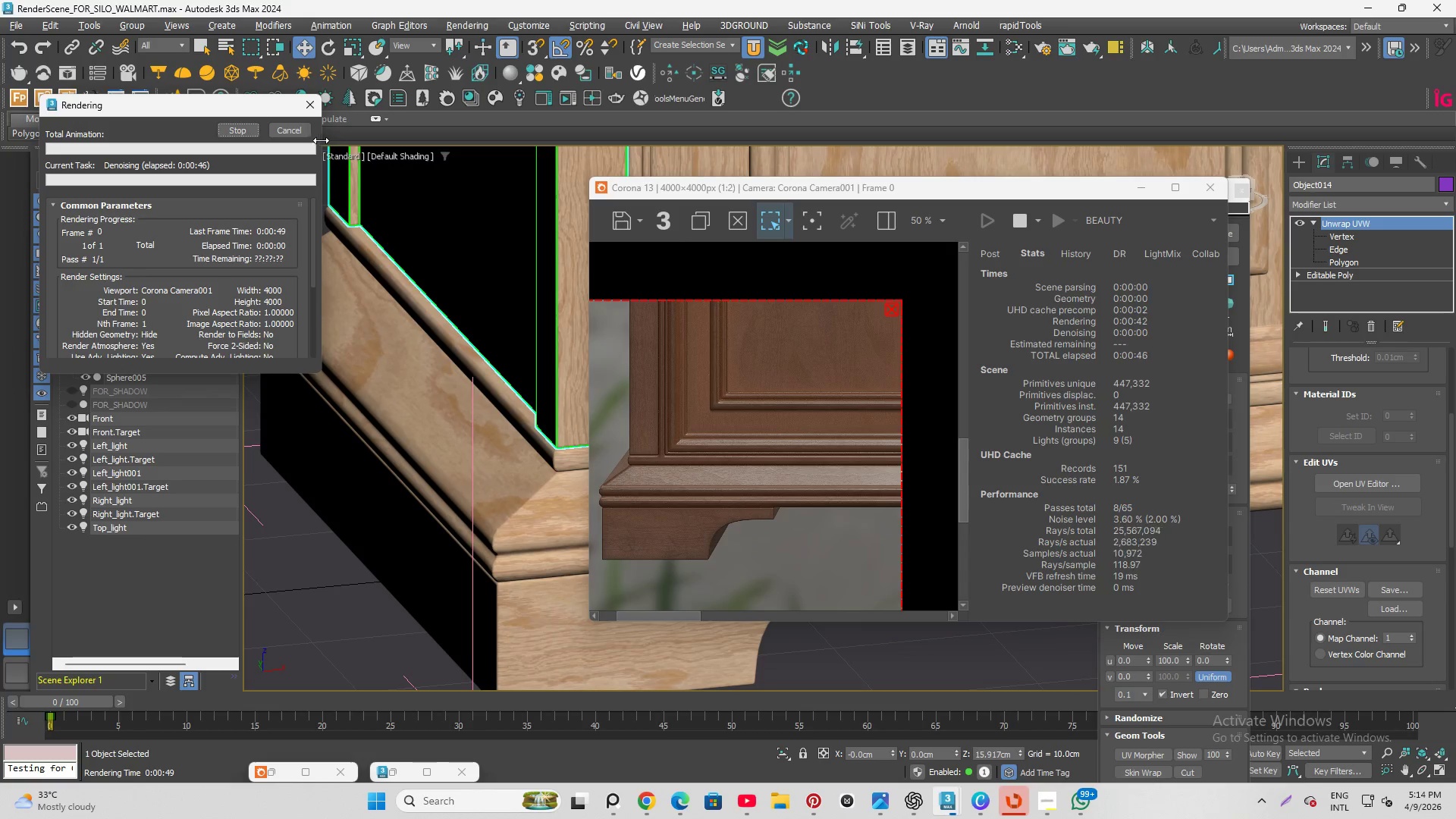 
left_click([295, 123])
 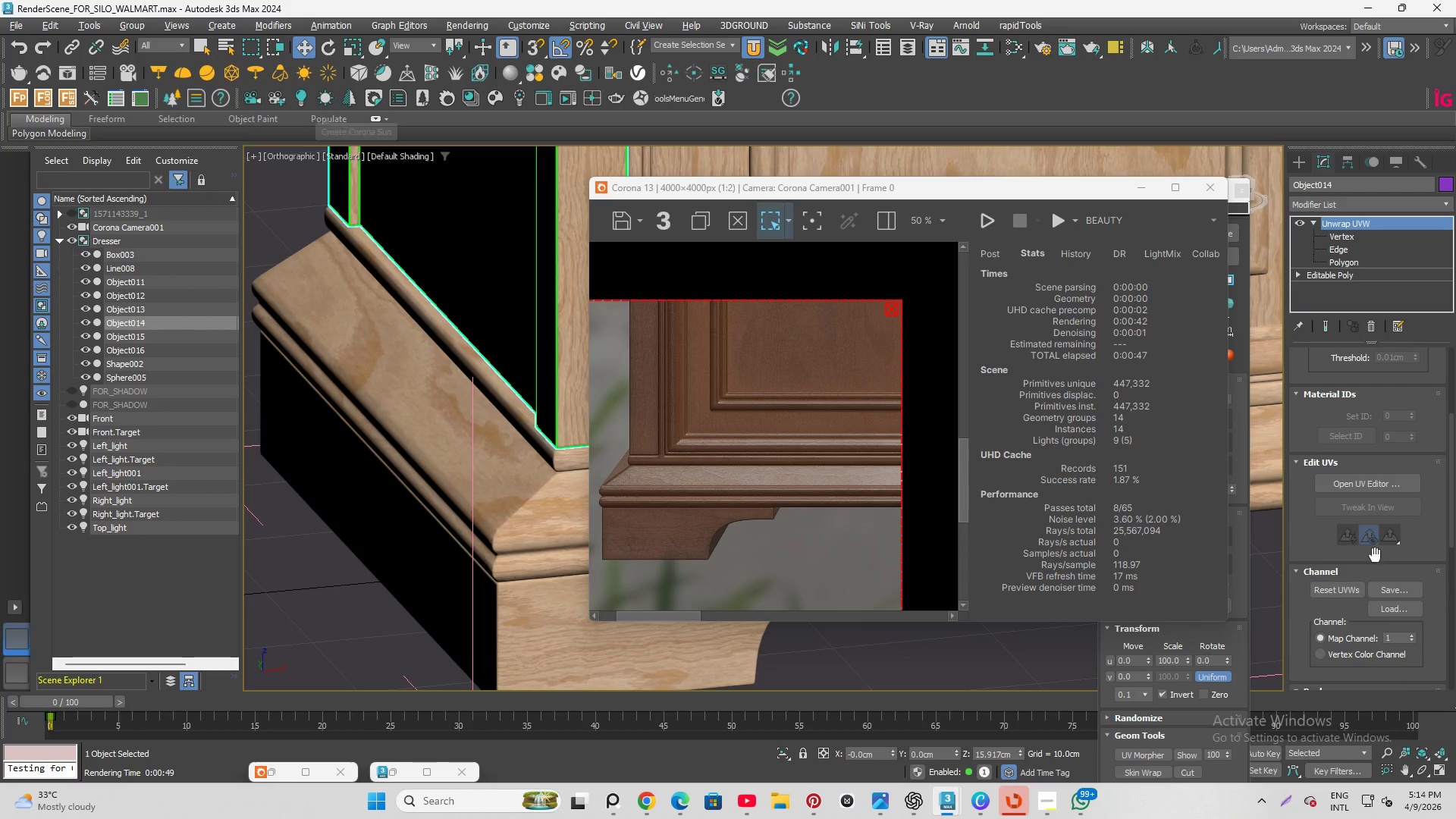 
scroll: coordinate [876, 349], scroll_direction: down, amount: 1.0
 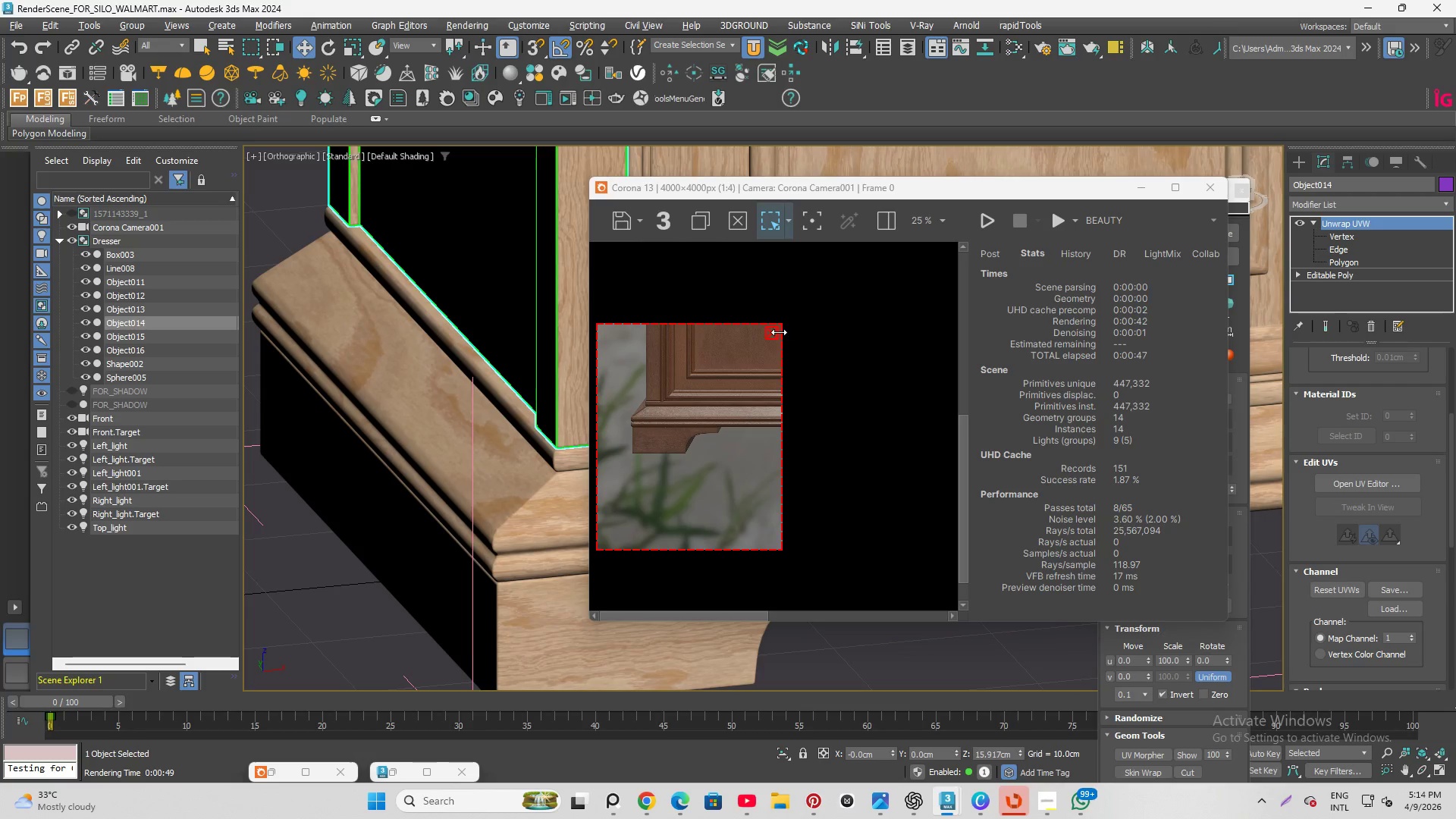 
left_click([779, 332])
 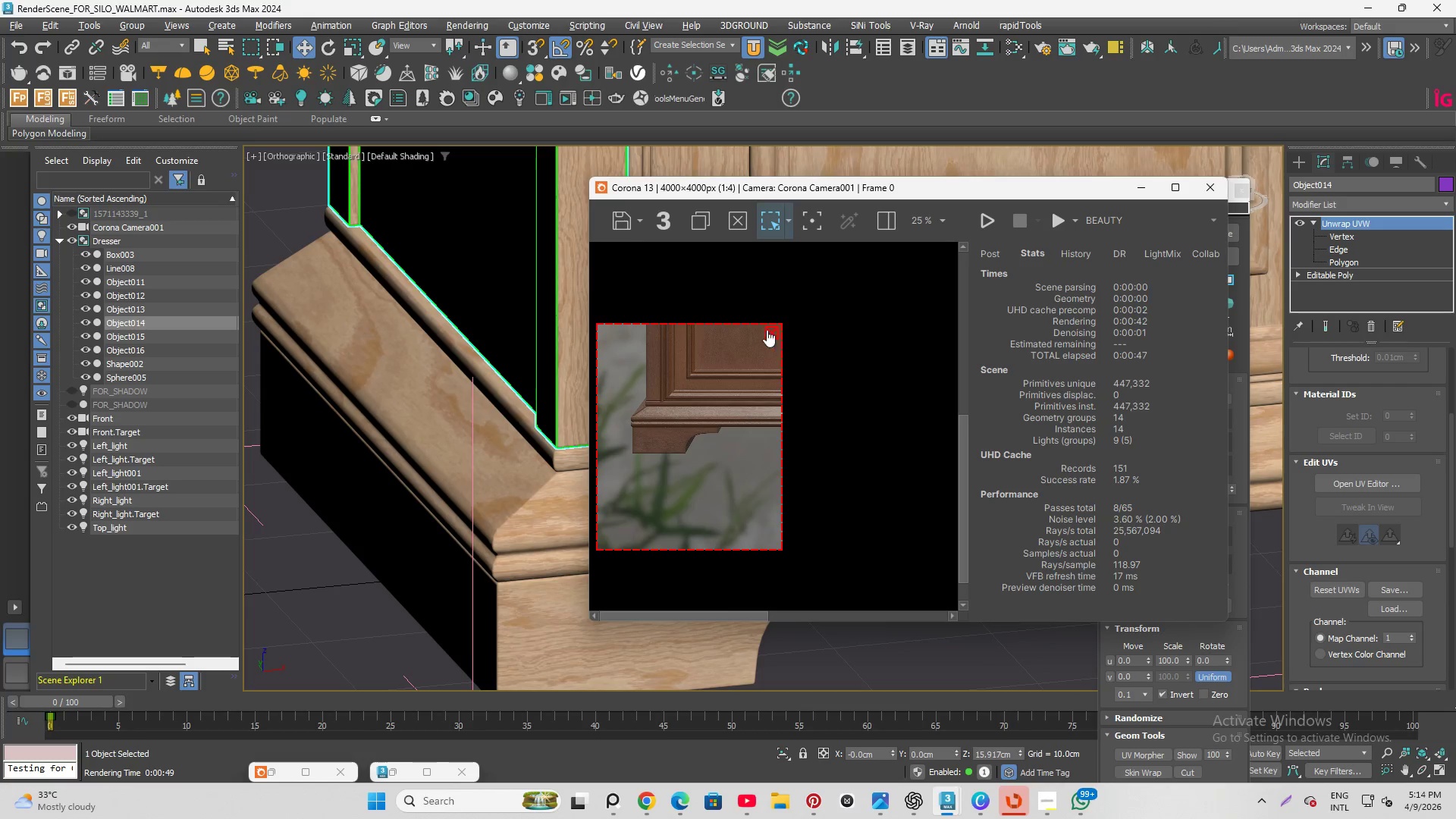 
left_click([766, 329])
 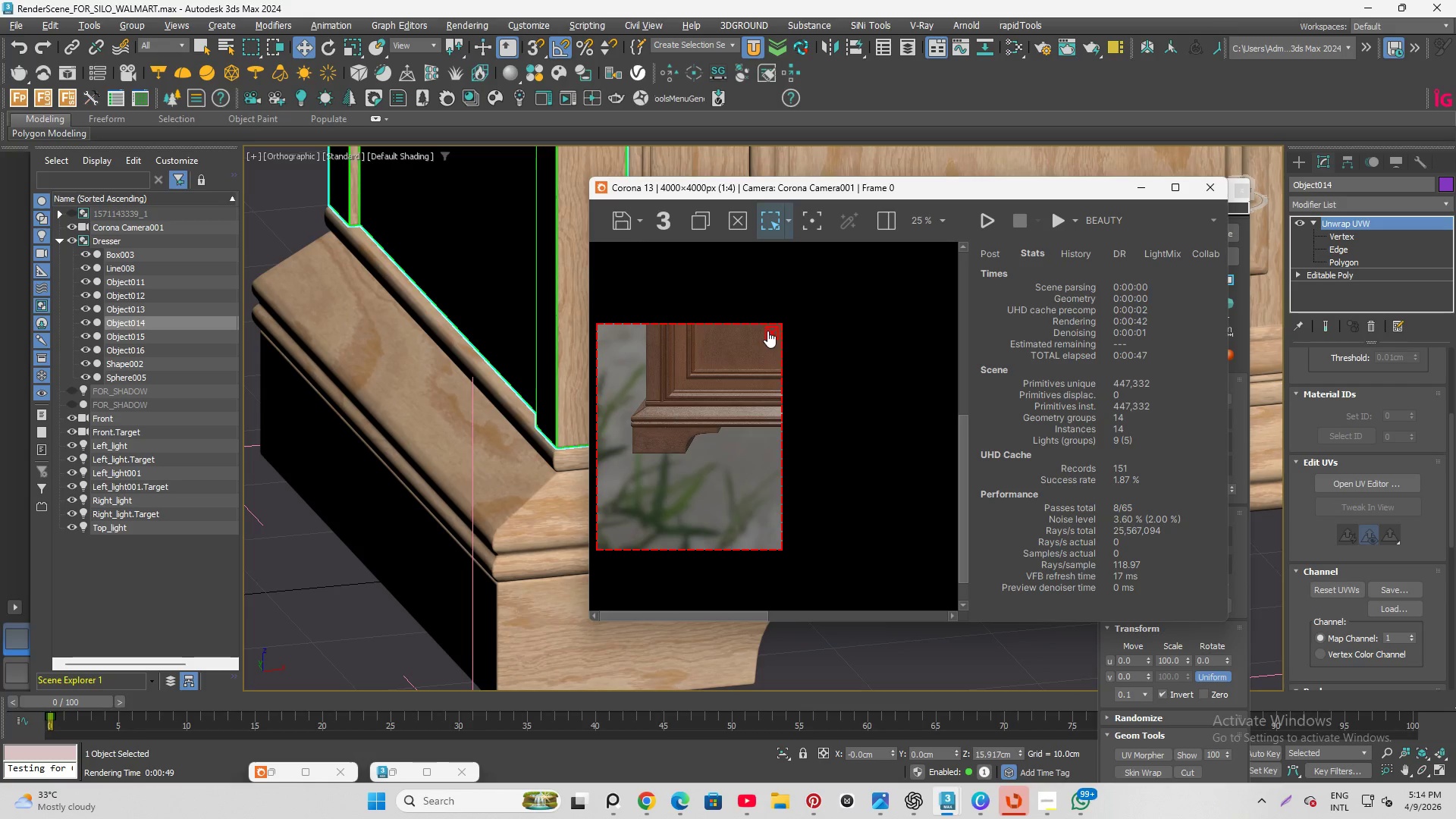 
left_click([767, 331])
 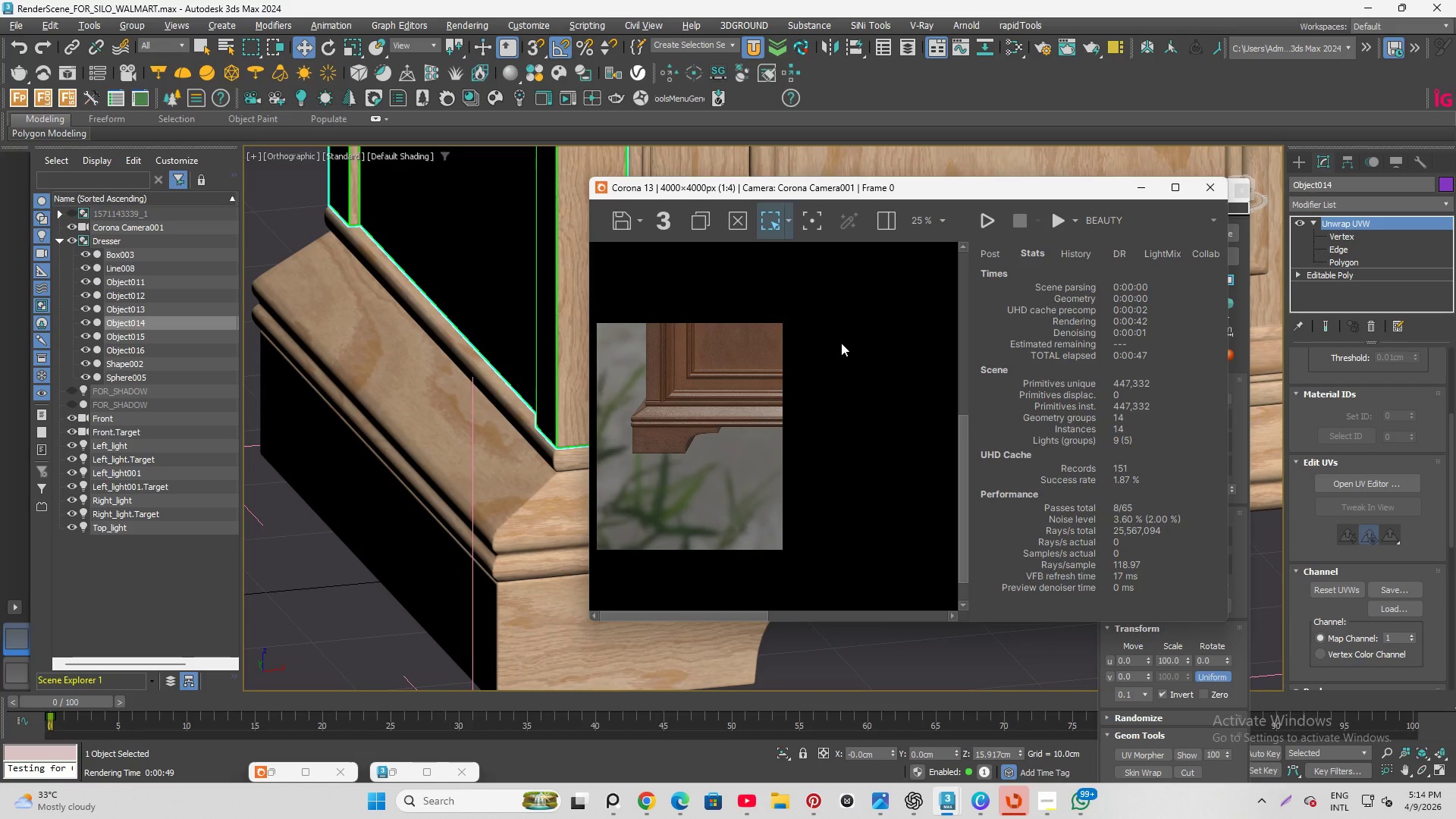 
scroll: coordinate [858, 353], scroll_direction: down, amount: 2.0